 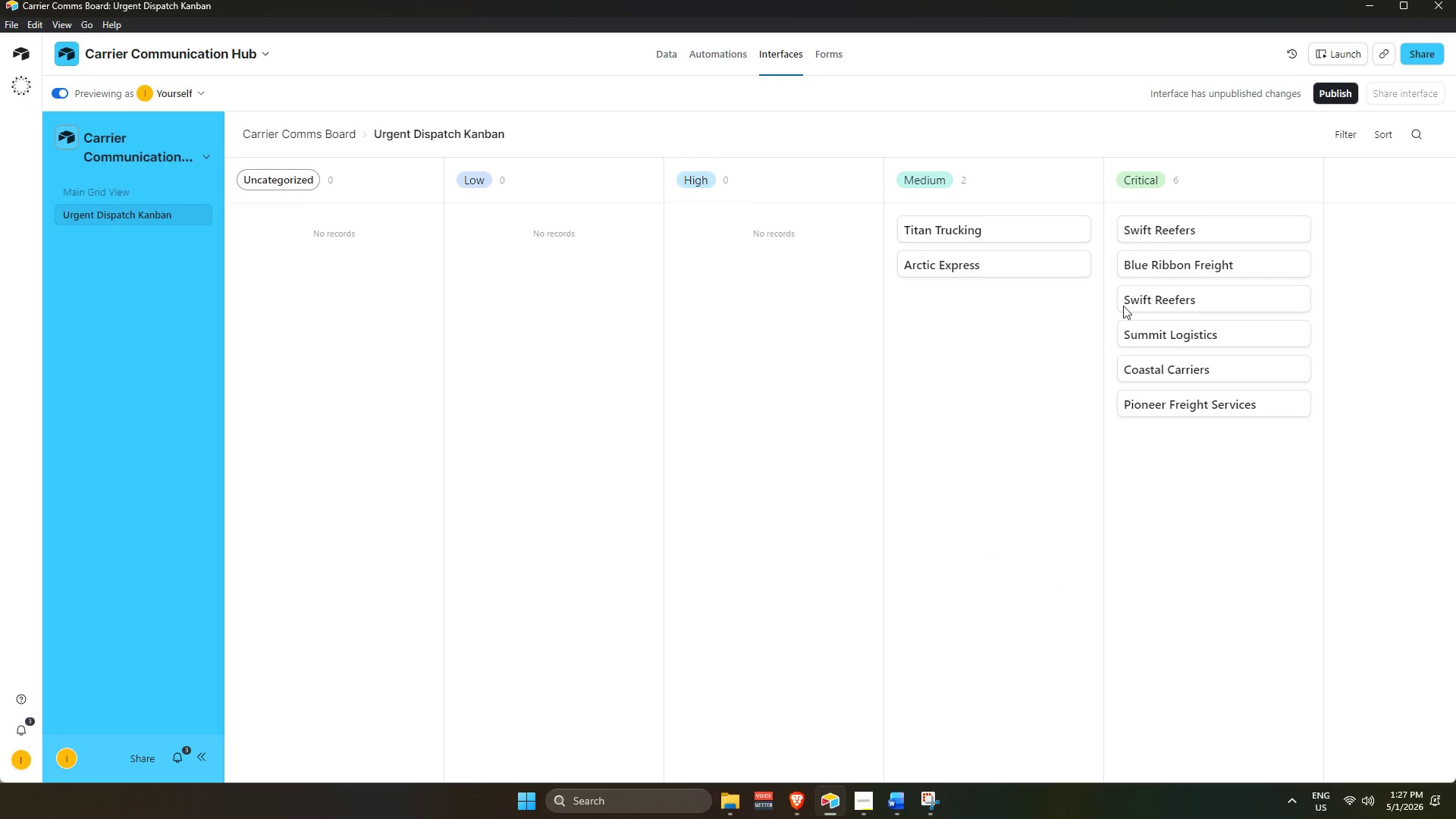 
left_click([1168, 262])
 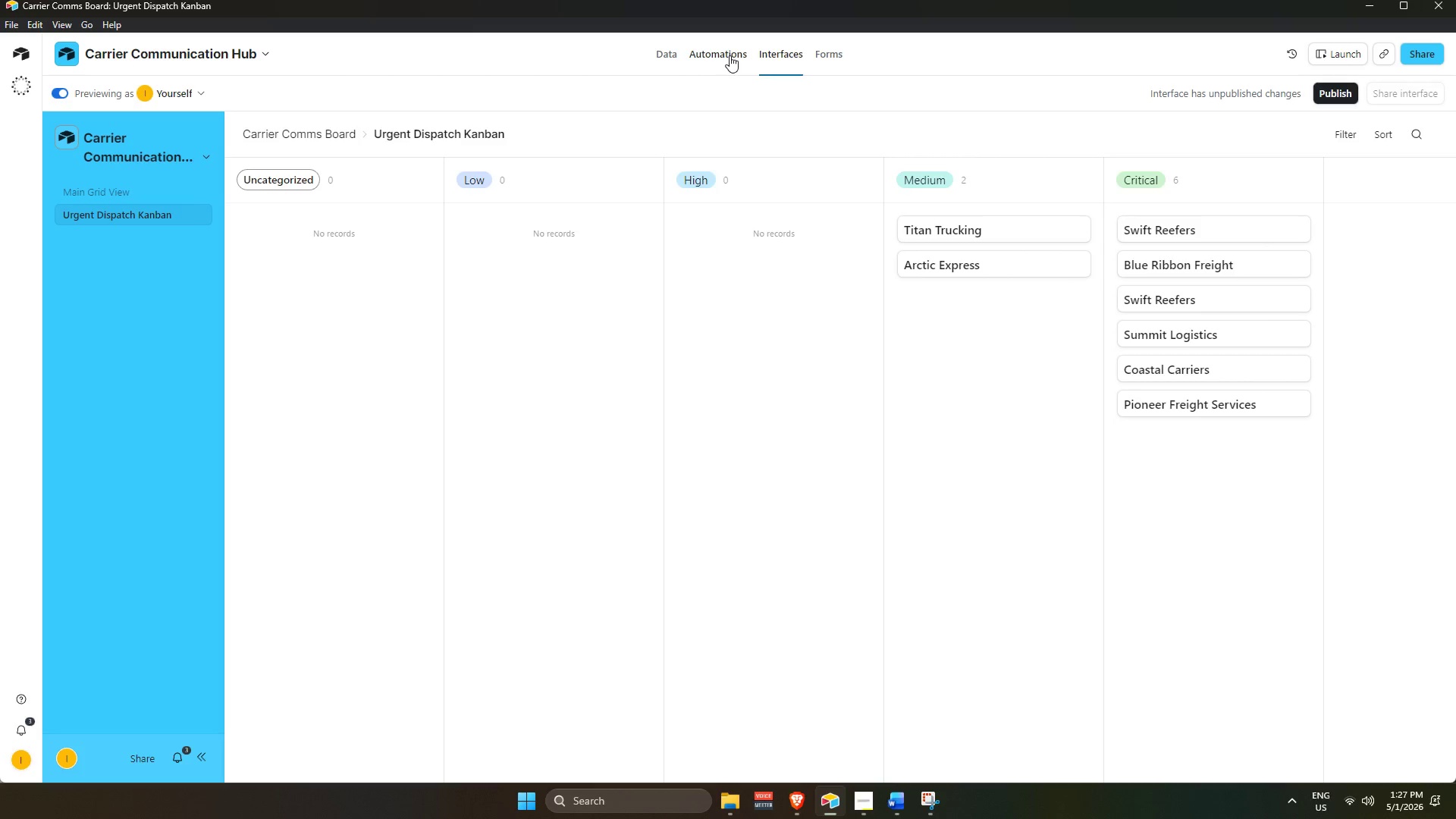 
left_click([730, 54])
 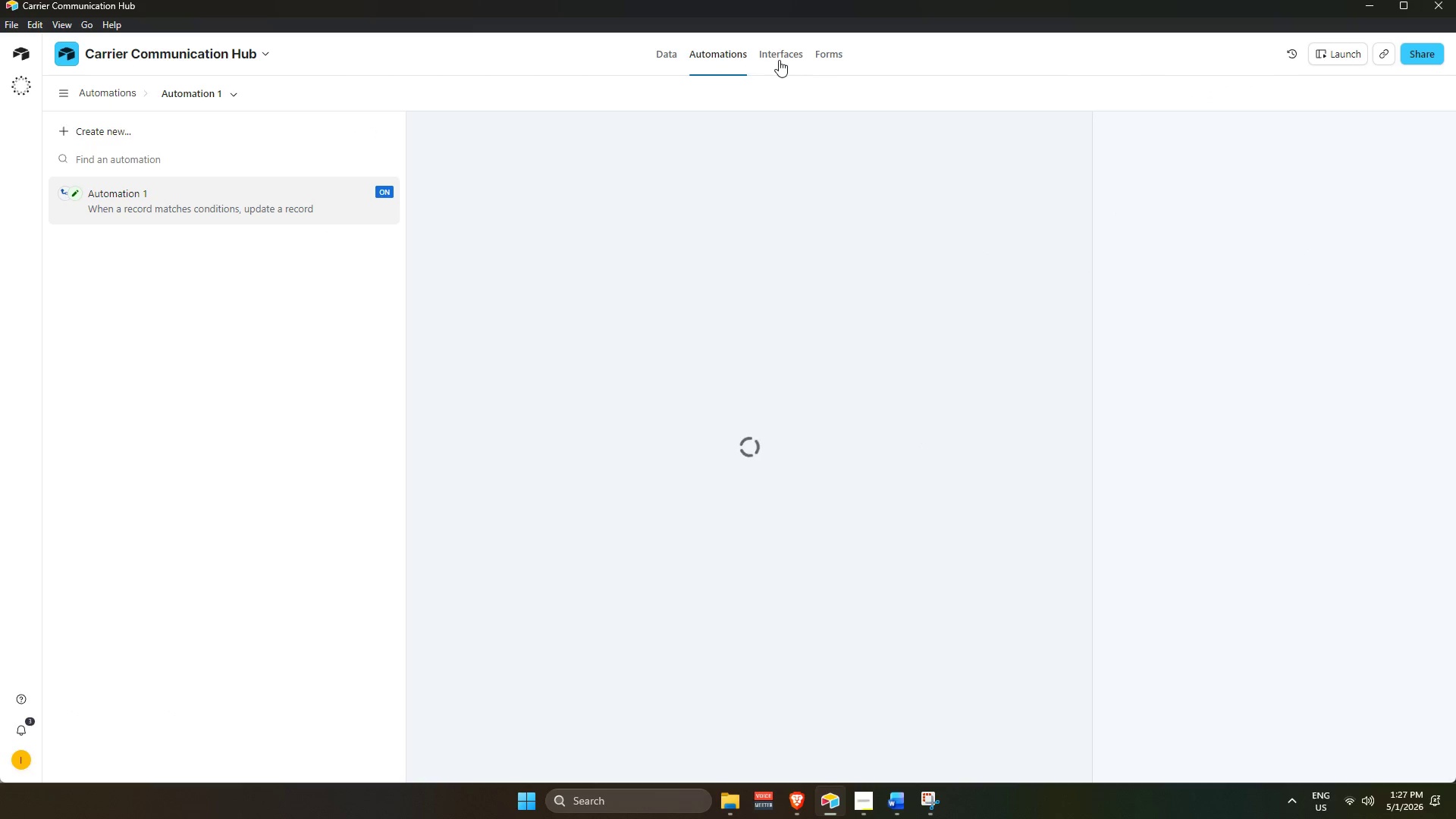 
left_click([792, 58])
 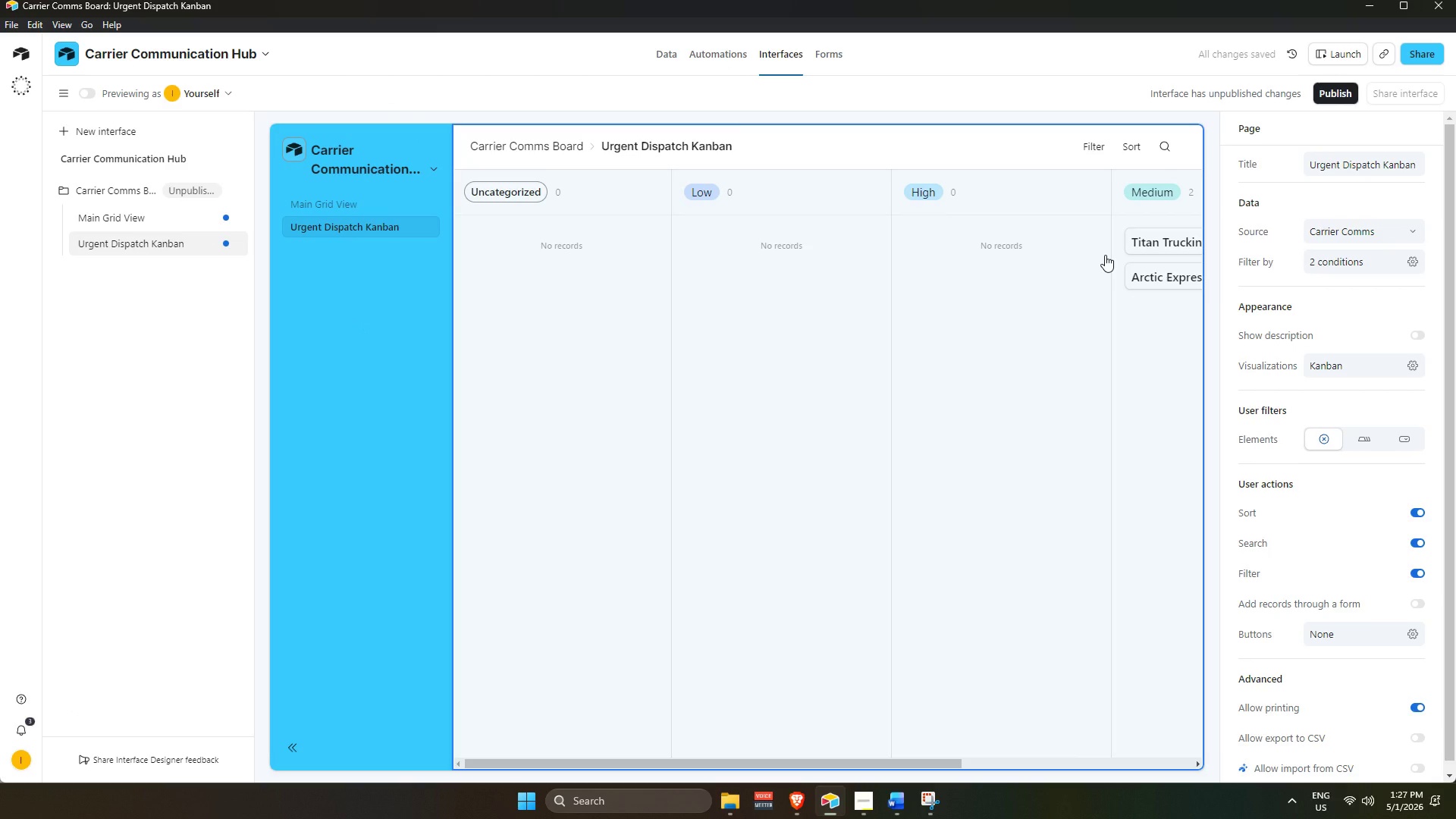 
left_click([963, 465])
 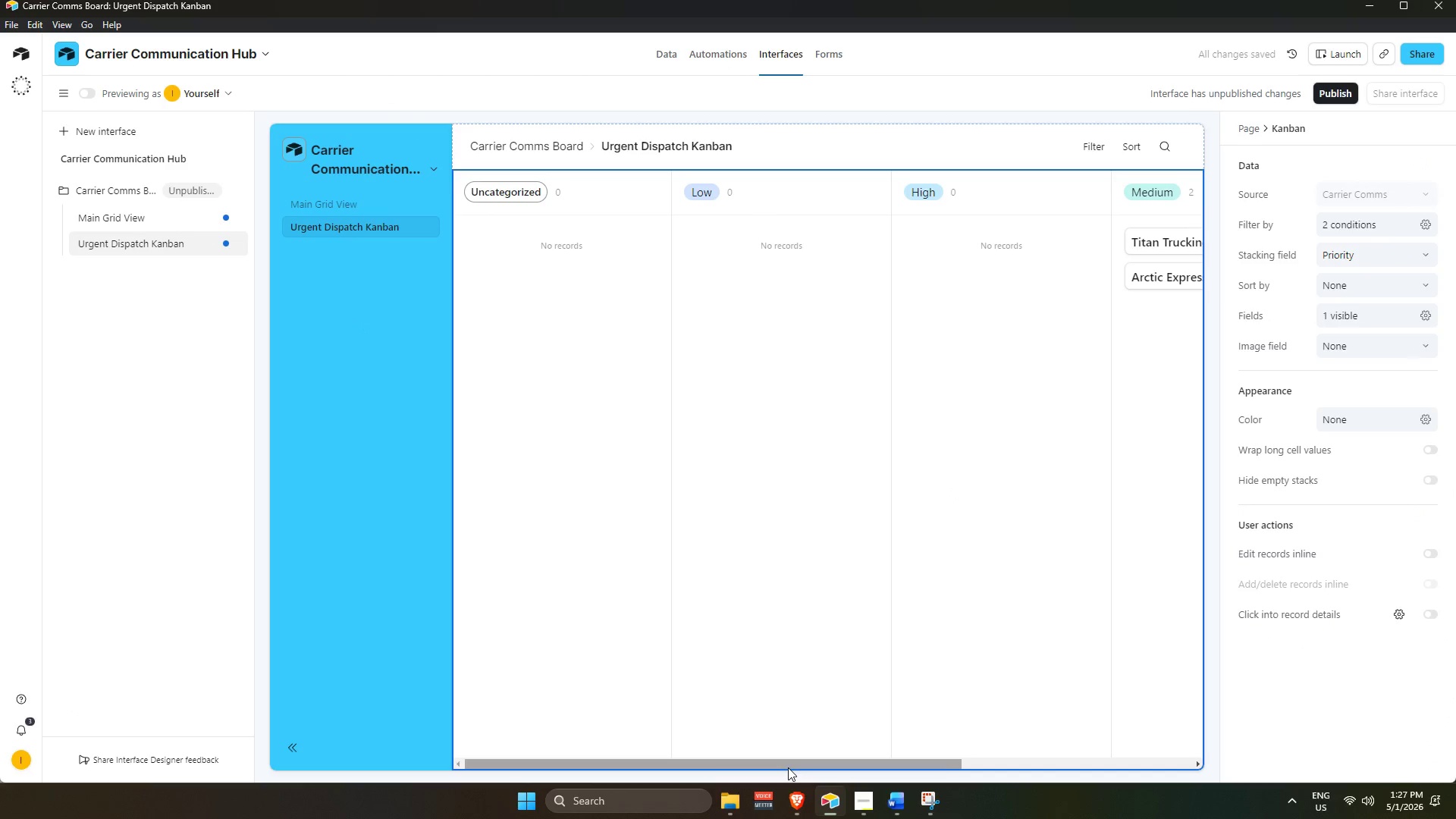 
left_click_drag(start_coordinate=[788, 767], to_coordinate=[1103, 768])
 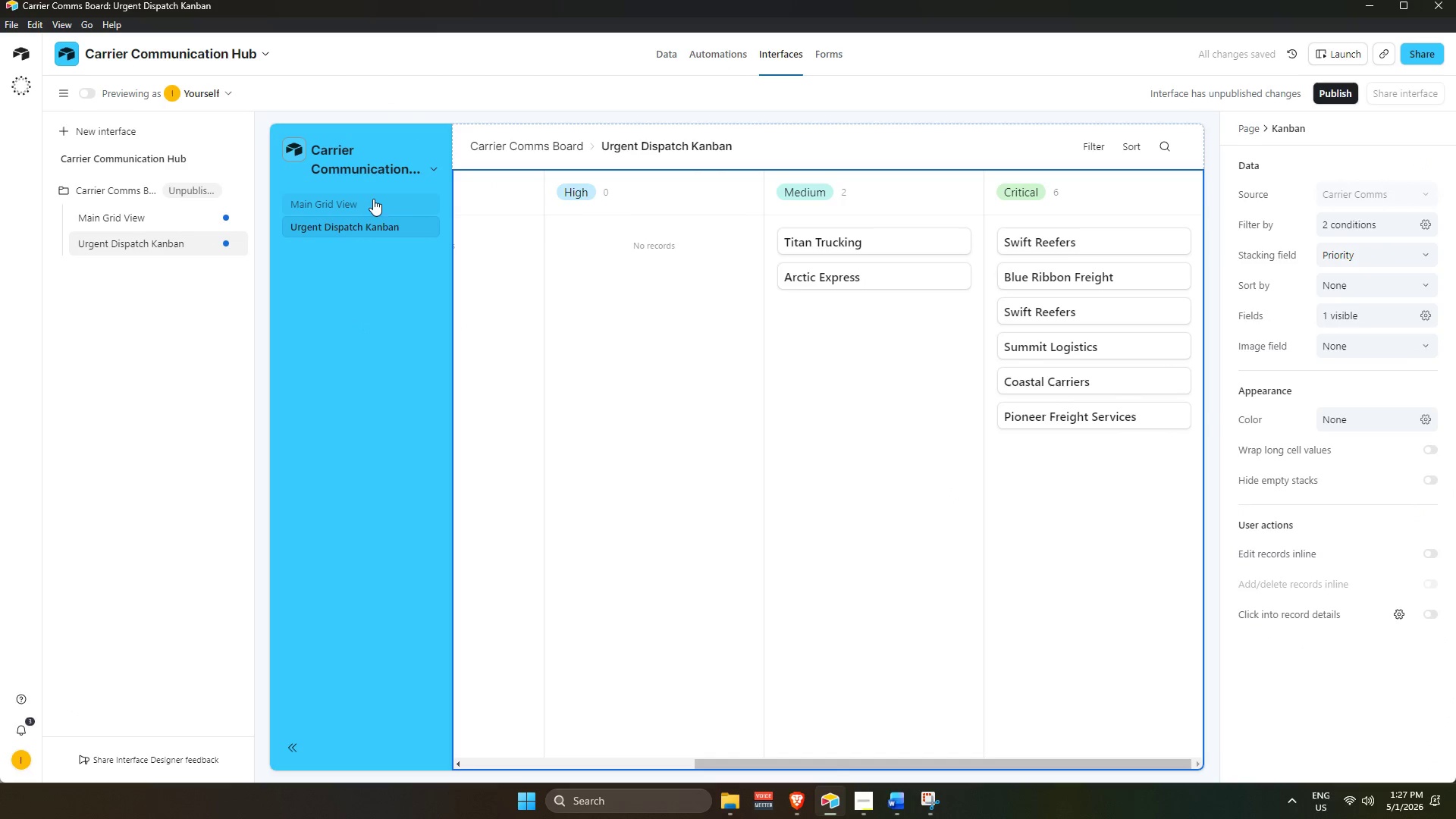 
left_click([371, 196])
 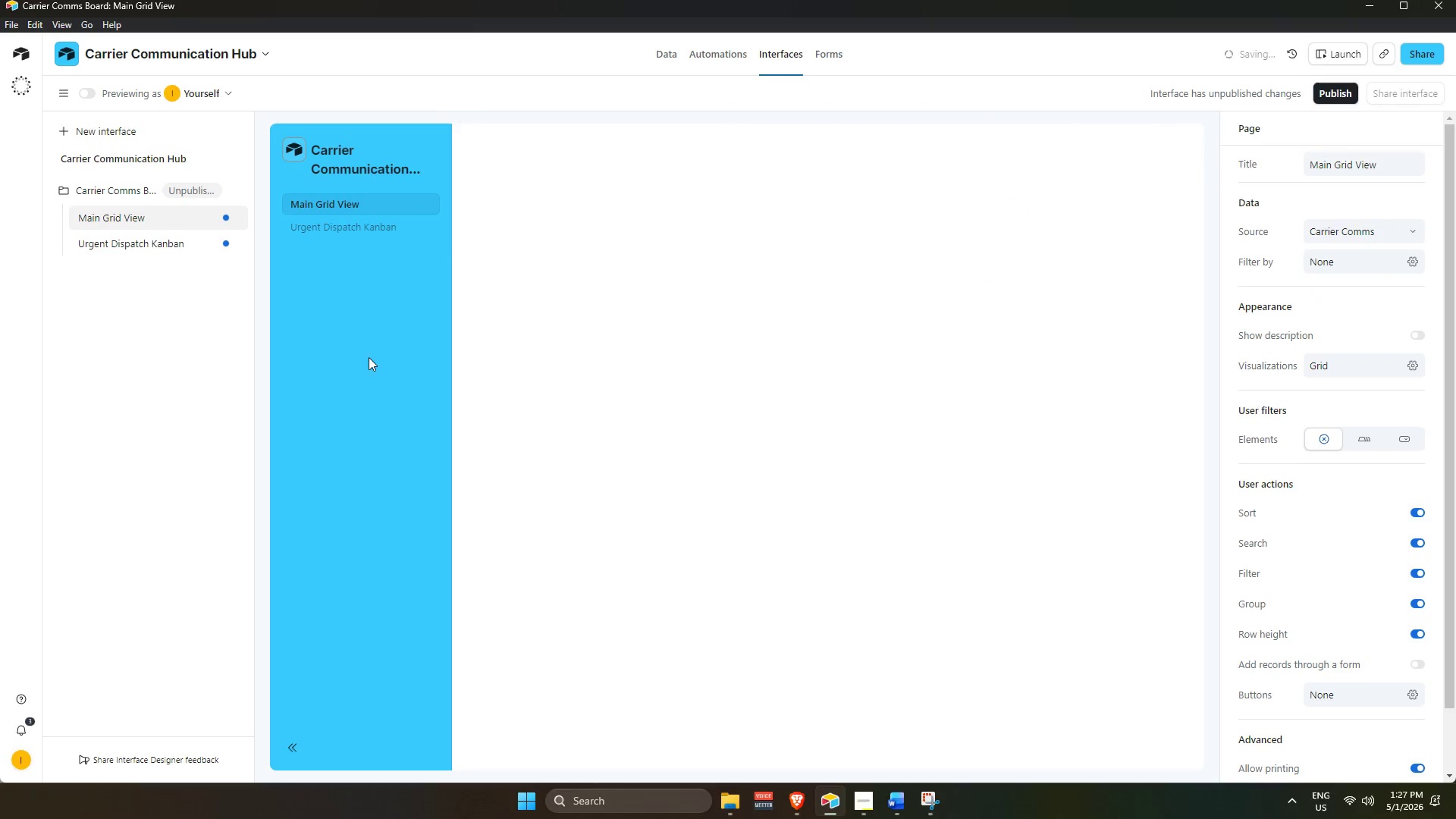 
left_click([357, 392])
 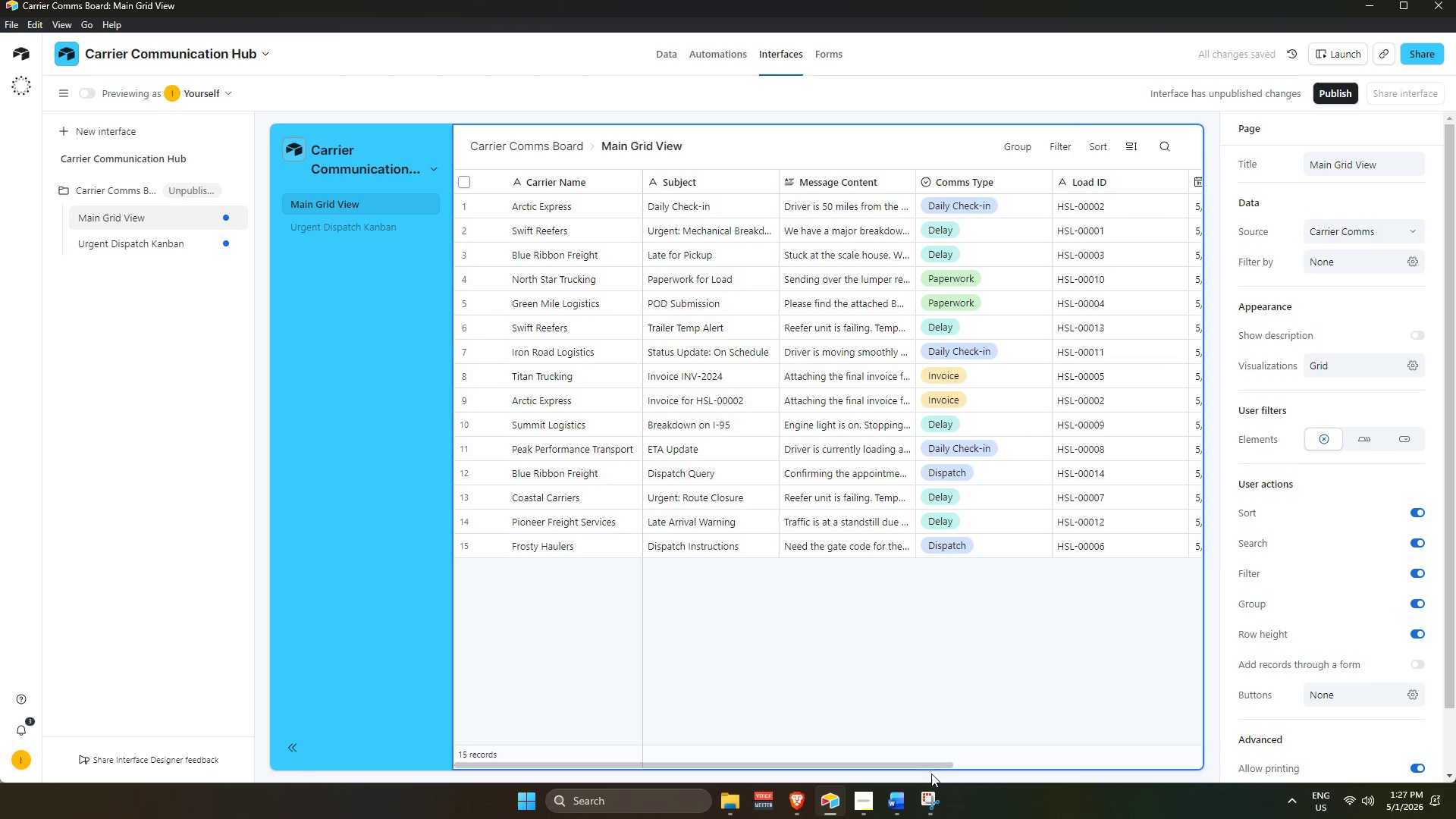 
left_click_drag(start_coordinate=[931, 764], to_coordinate=[1285, 746])
 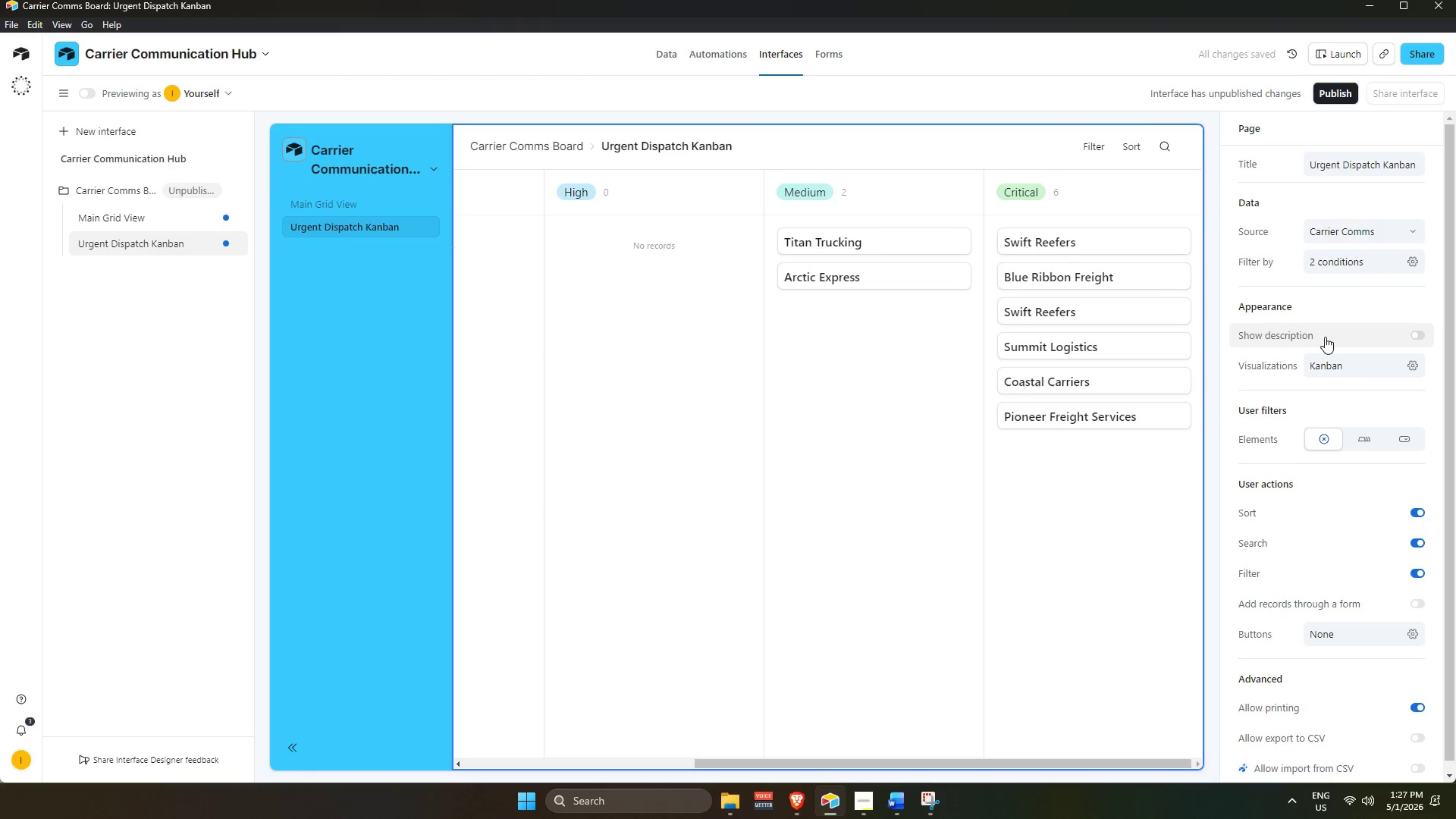 
left_click([1369, 265])
 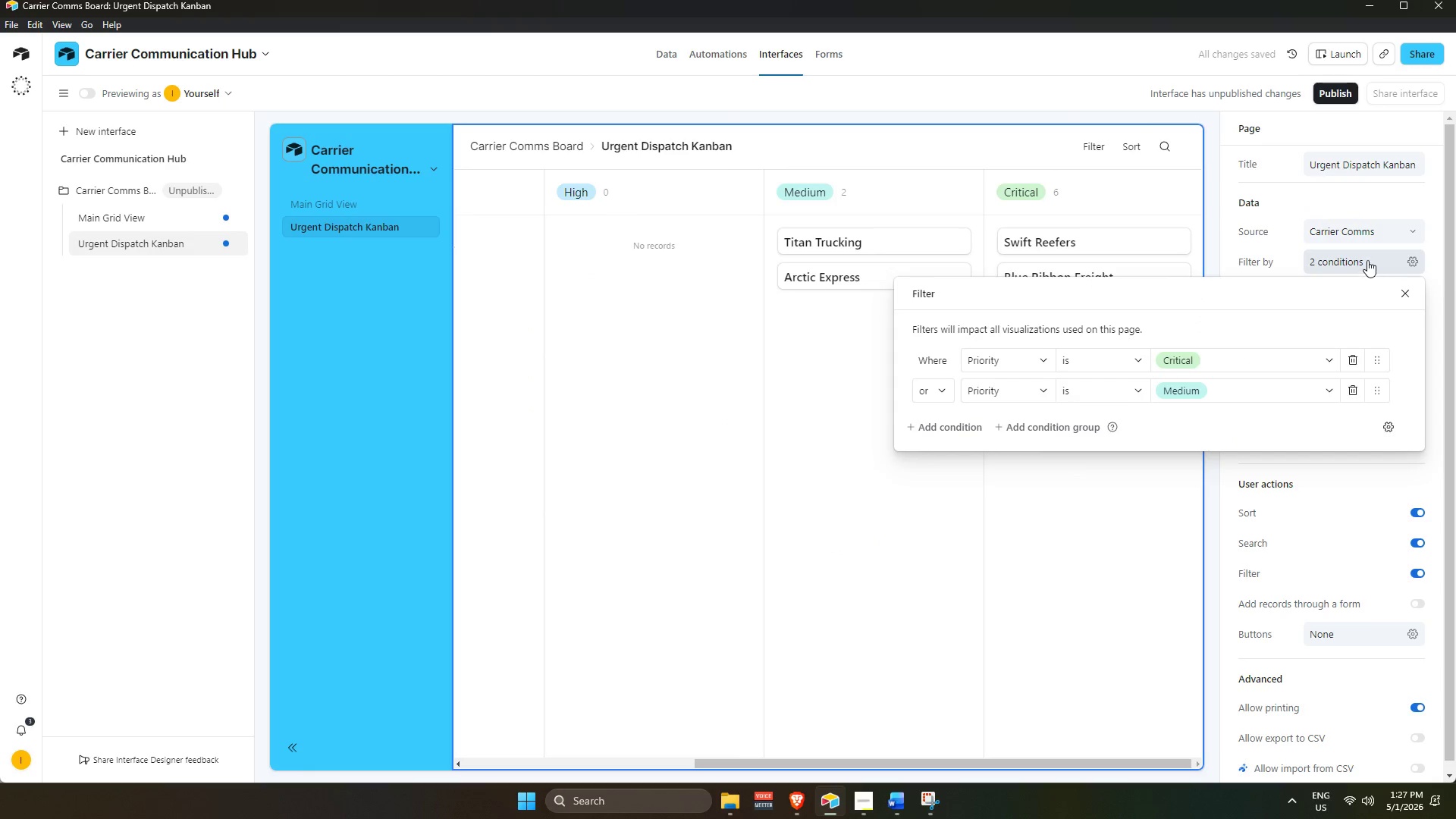 
left_click([1367, 259])
 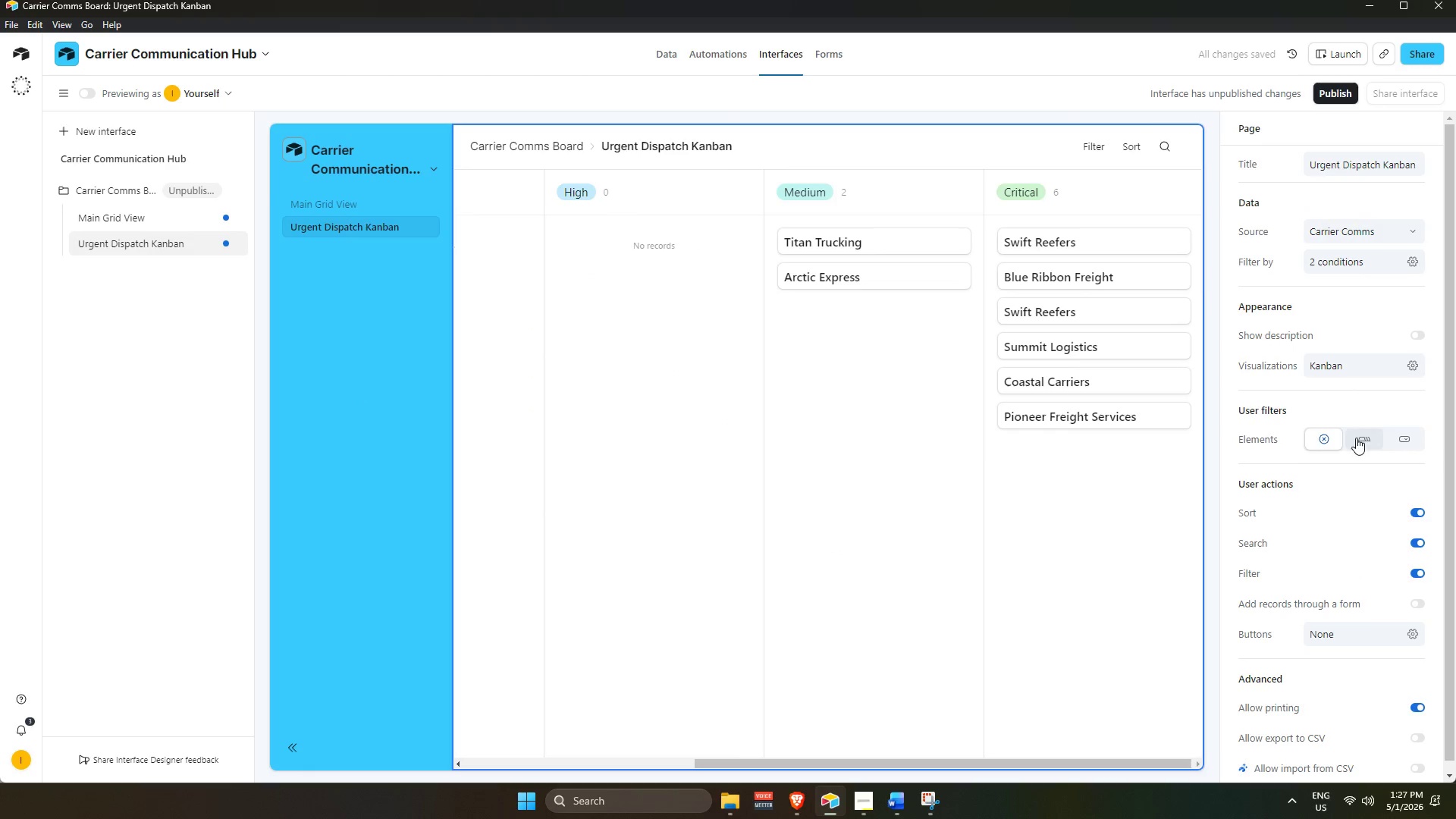 
scroll: coordinate [1293, 769], scroll_direction: down, amount: 3.0
 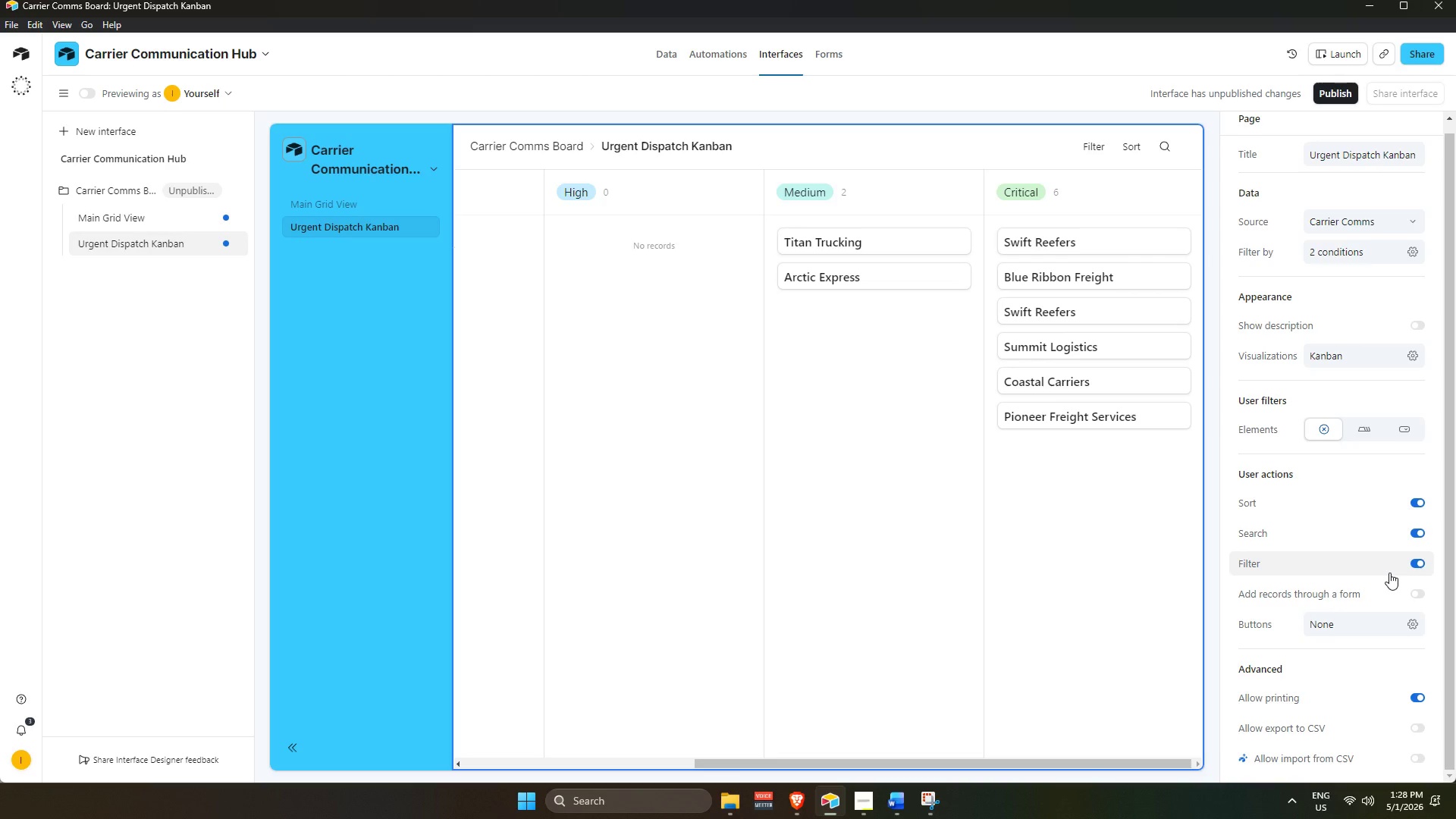 
wait(15.73)
 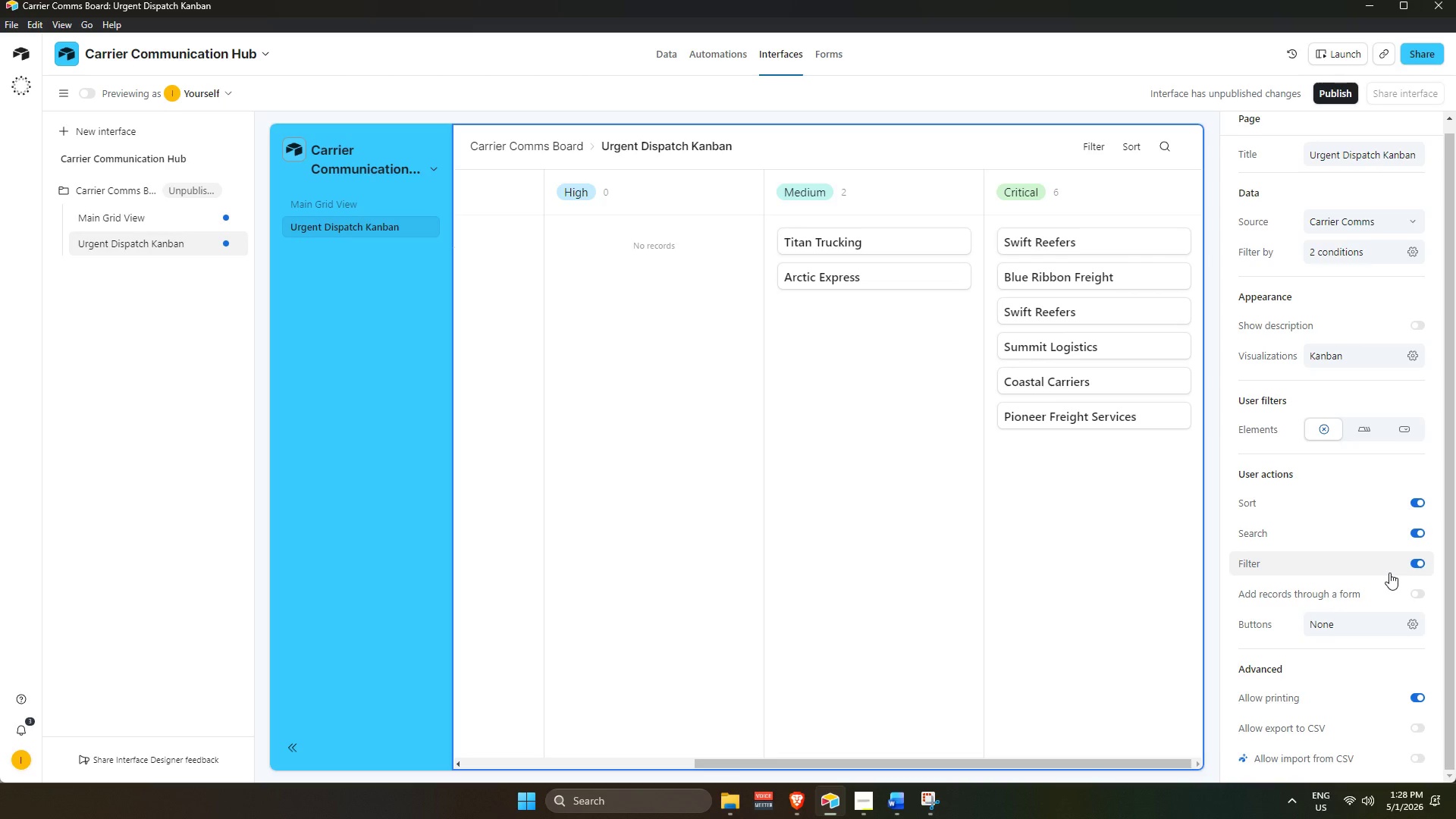 
scroll: coordinate [1326, 529], scroll_direction: down, amount: 4.0
 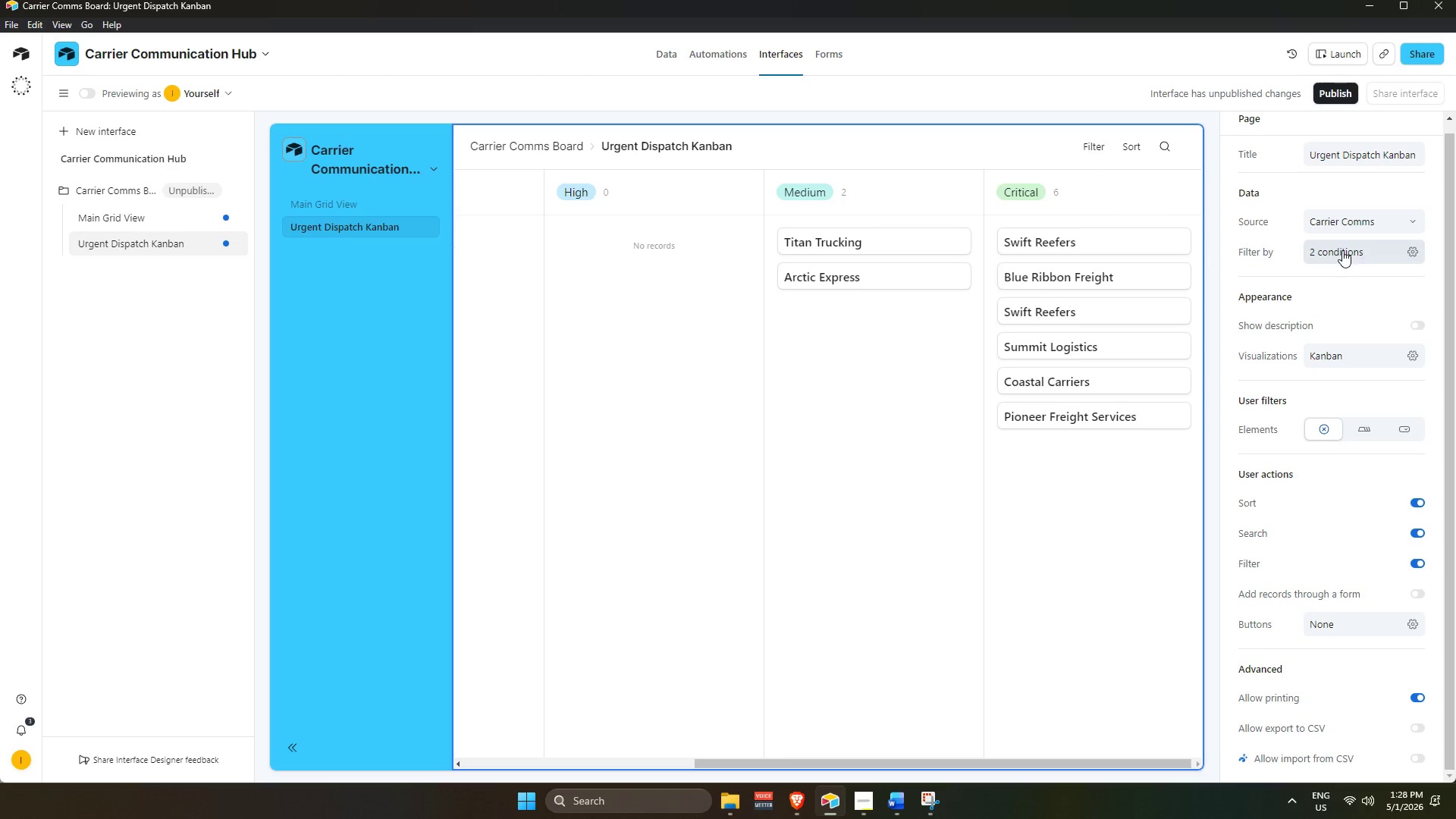 
left_click([945, 481])
 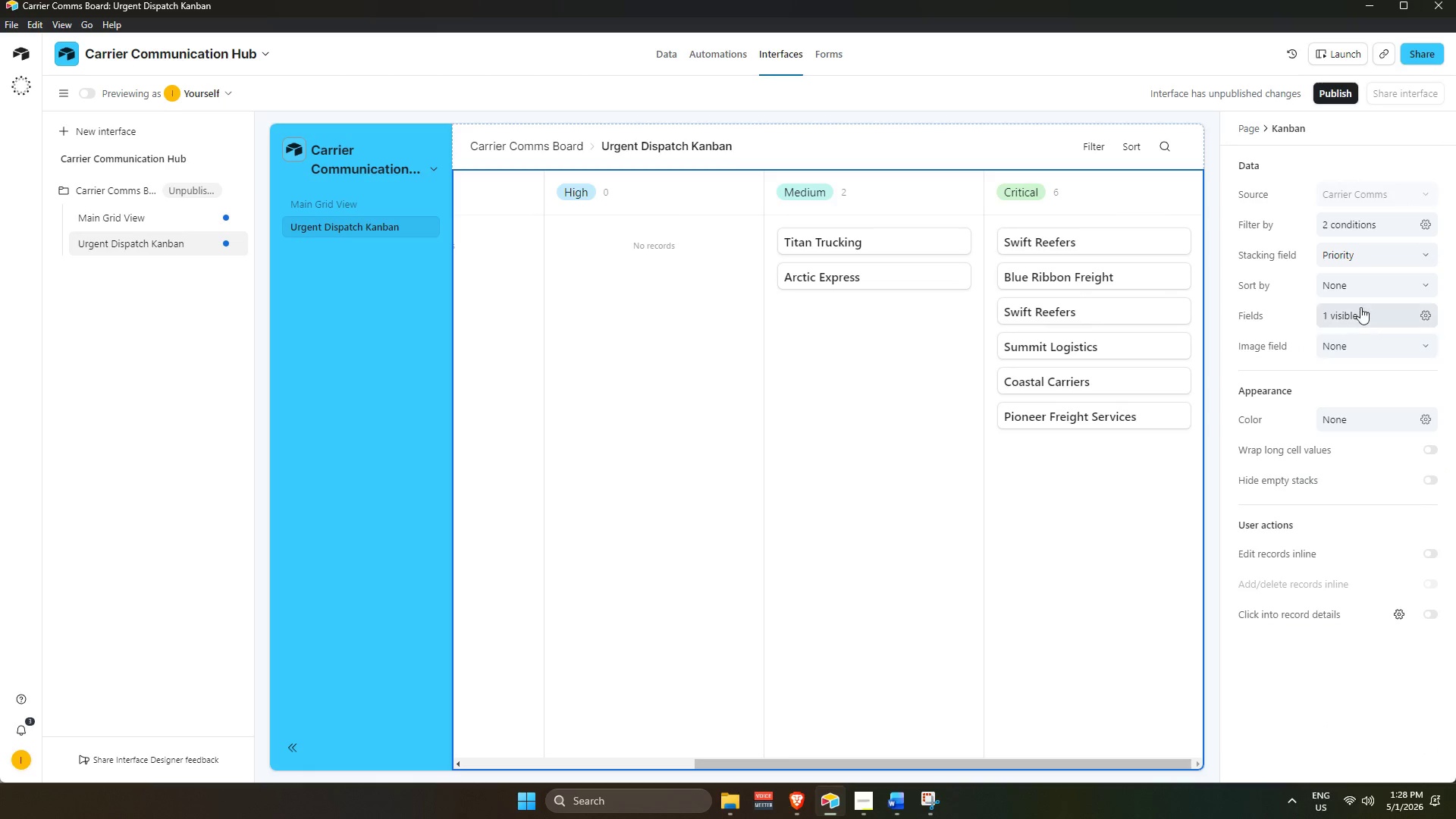 
left_click([1360, 307])
 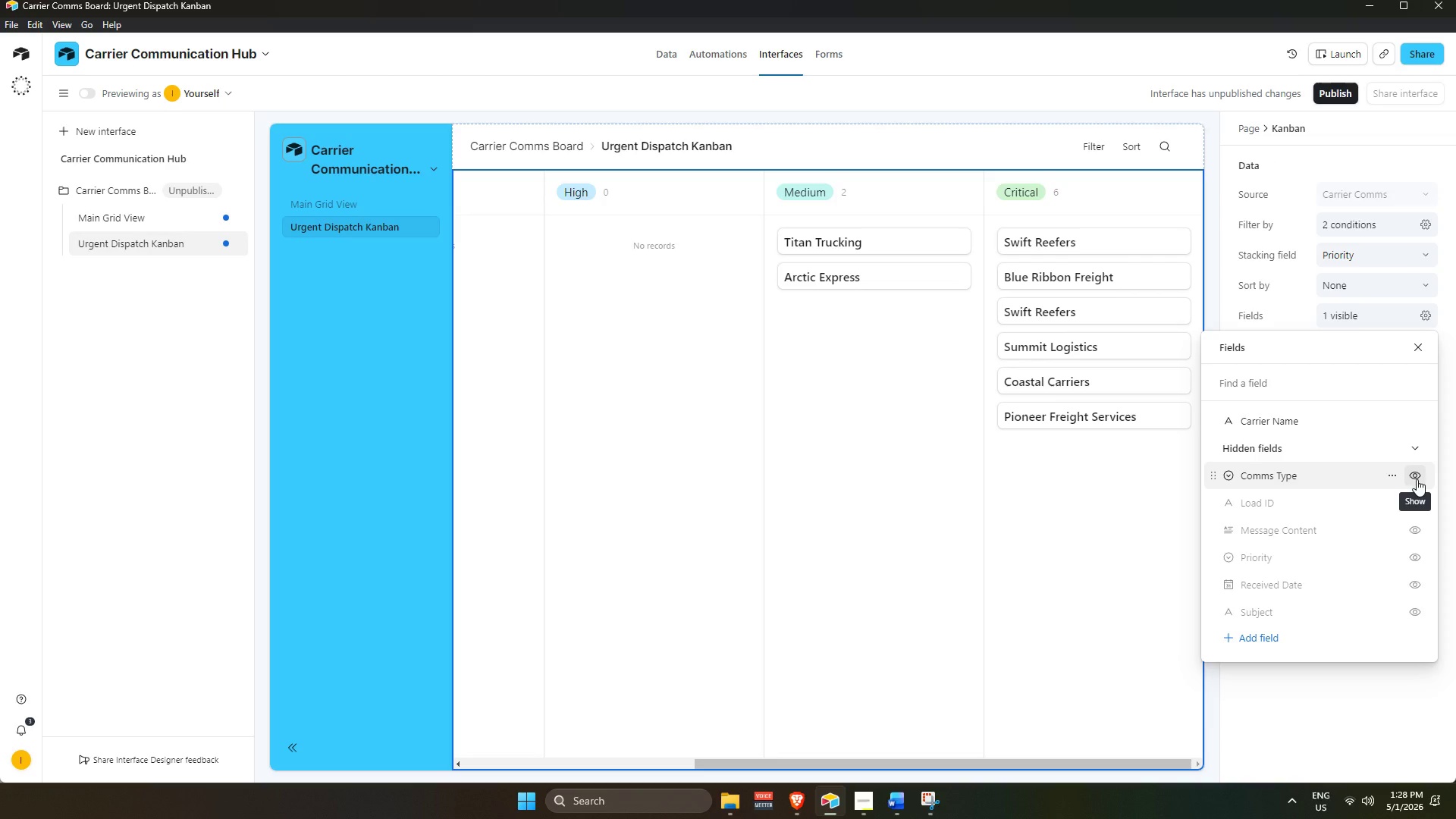 
left_click([1417, 479])
 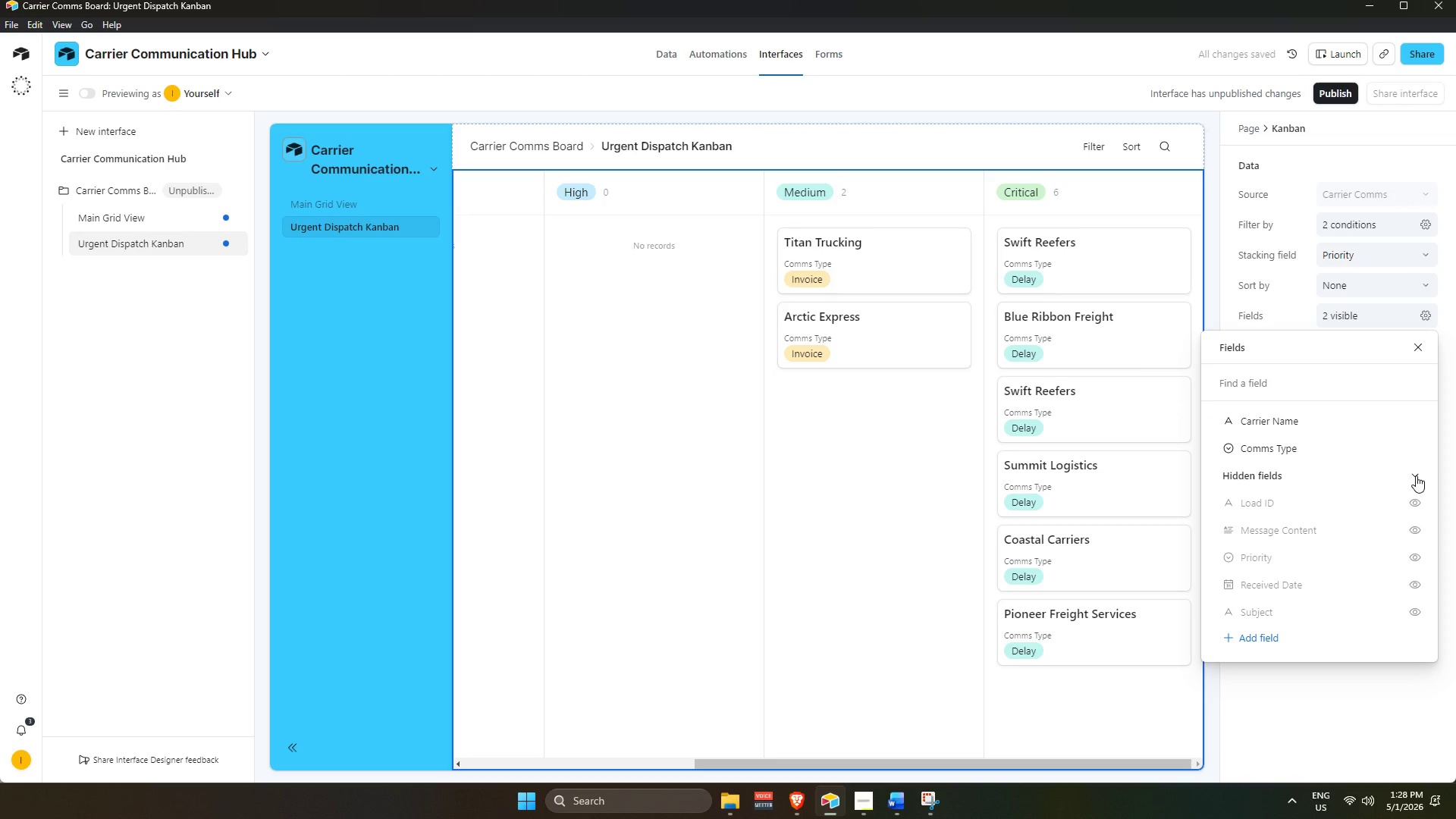 
left_click([1421, 450])
 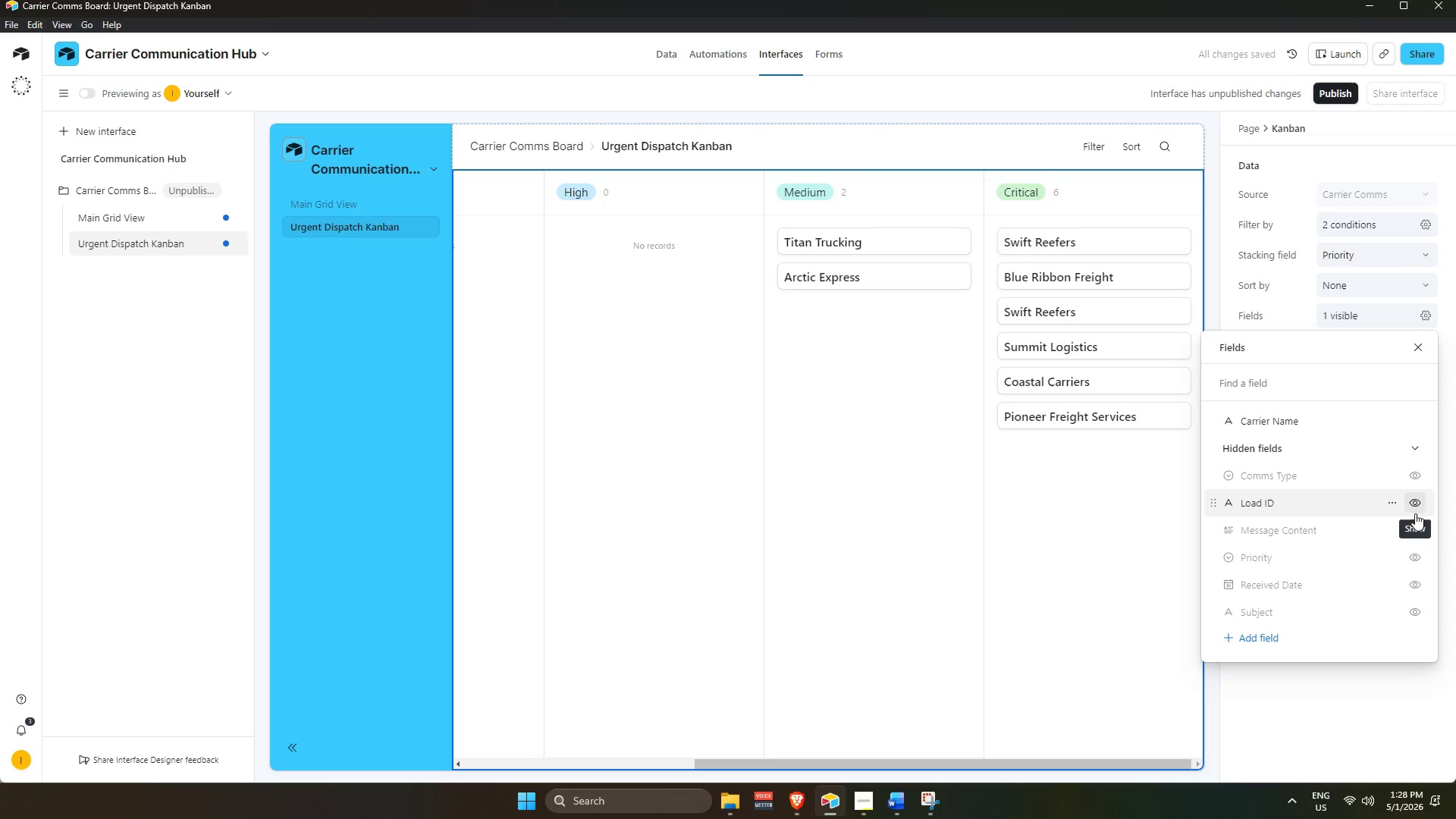 
left_click([1417, 534])
 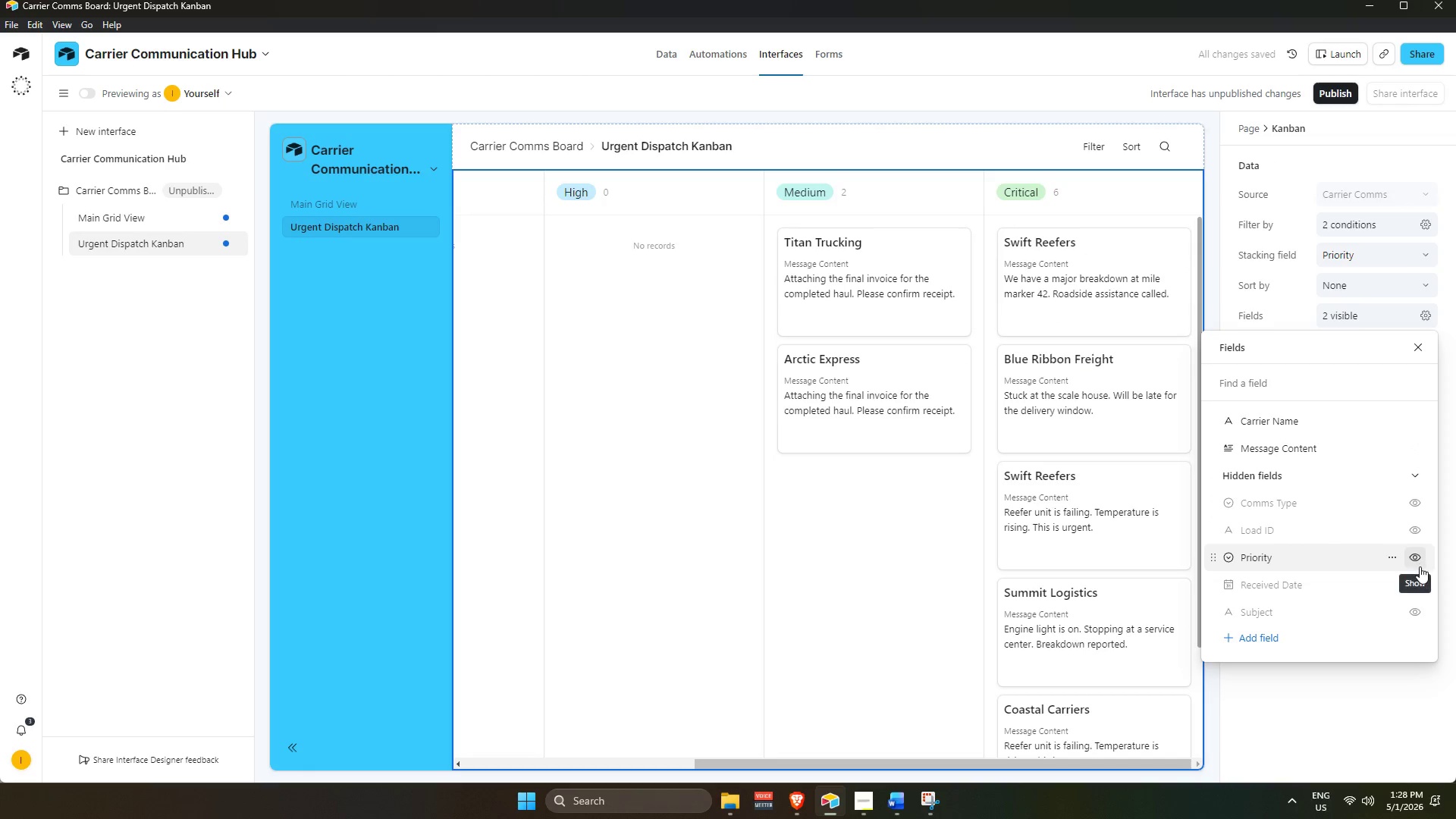 
mouse_move([1417, 566])
 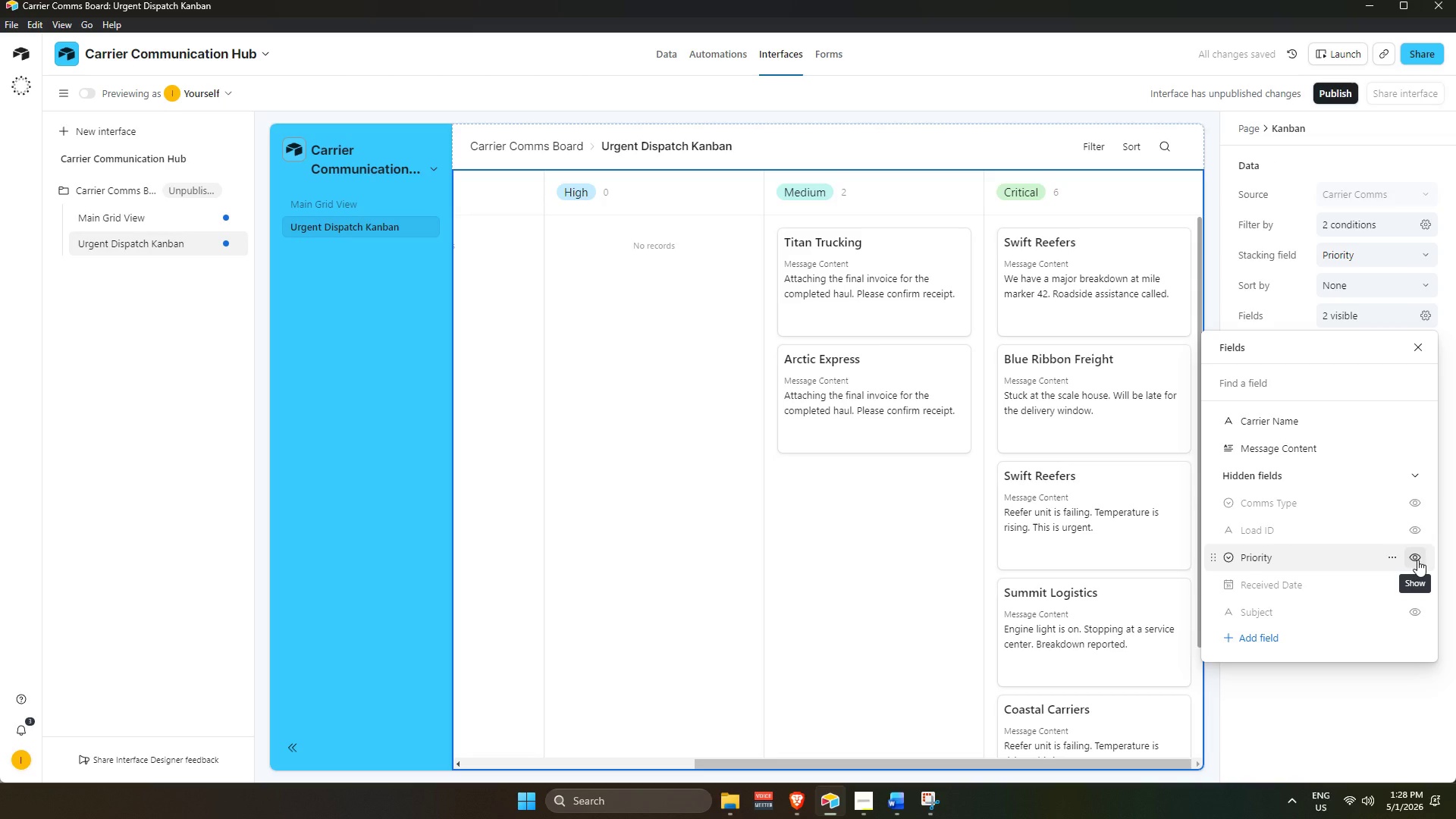 
left_click([1417, 560])
 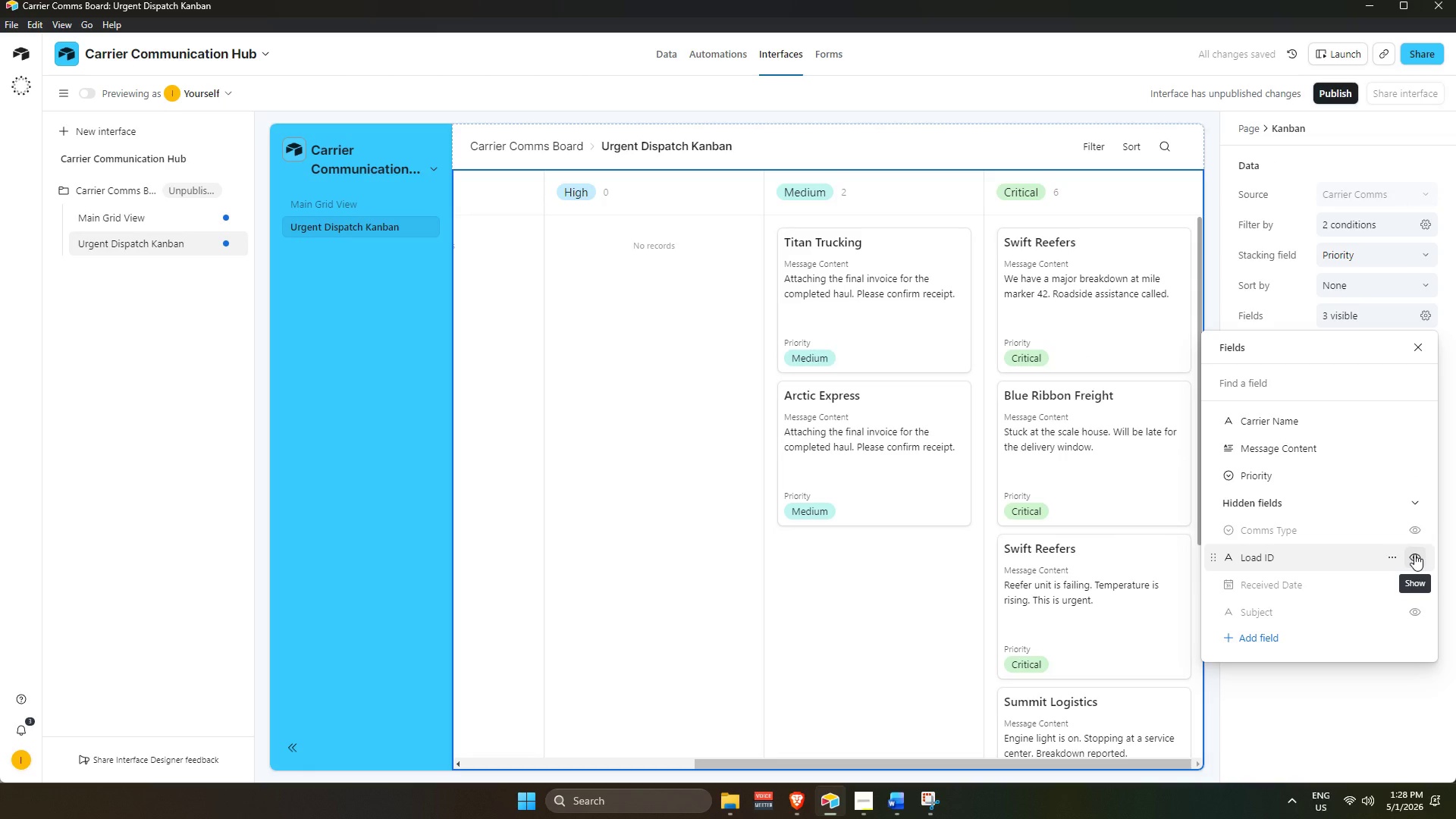 
wait(6.58)
 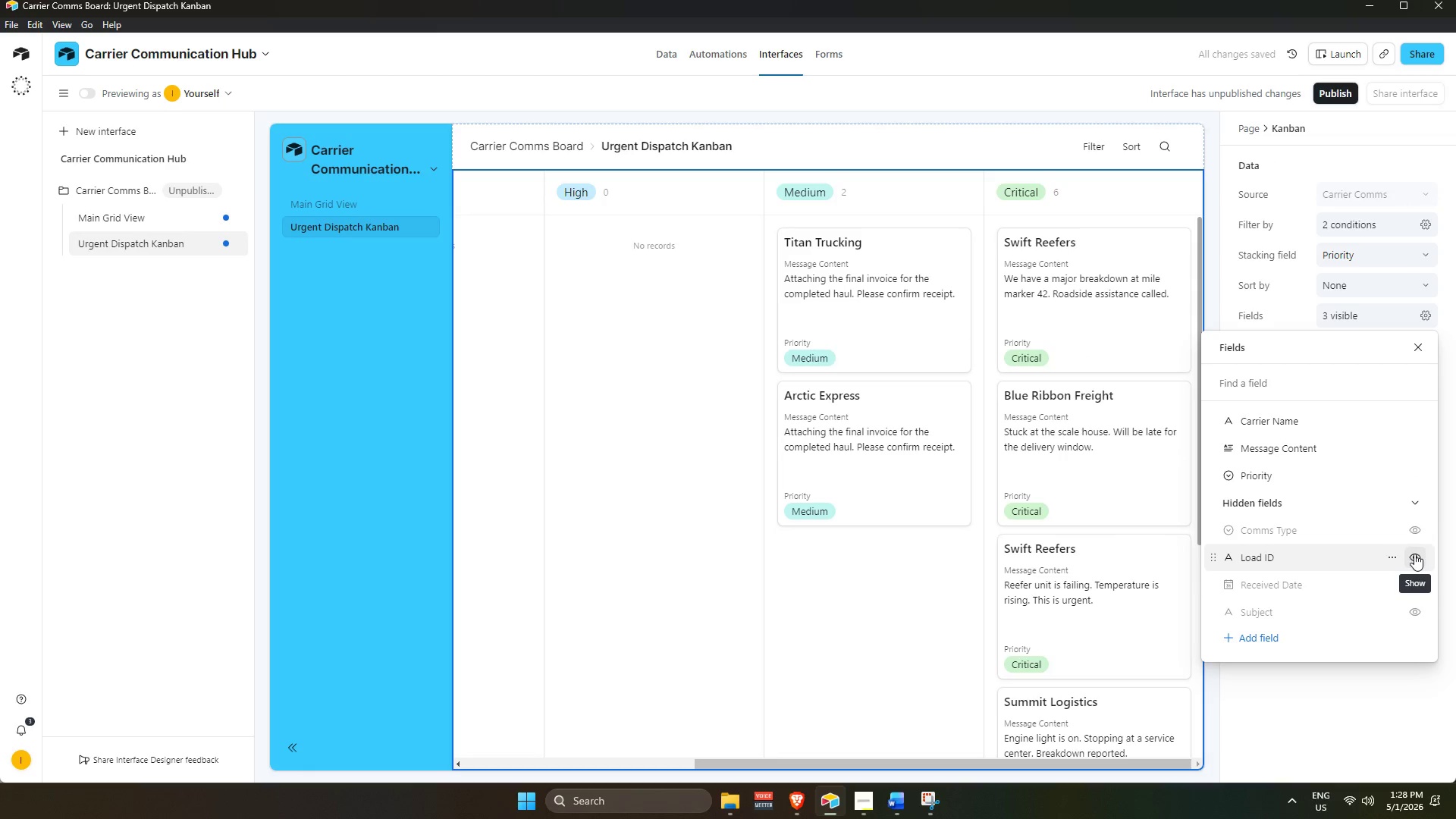 
scroll: coordinate [1346, 579], scroll_direction: down, amount: 1.0
 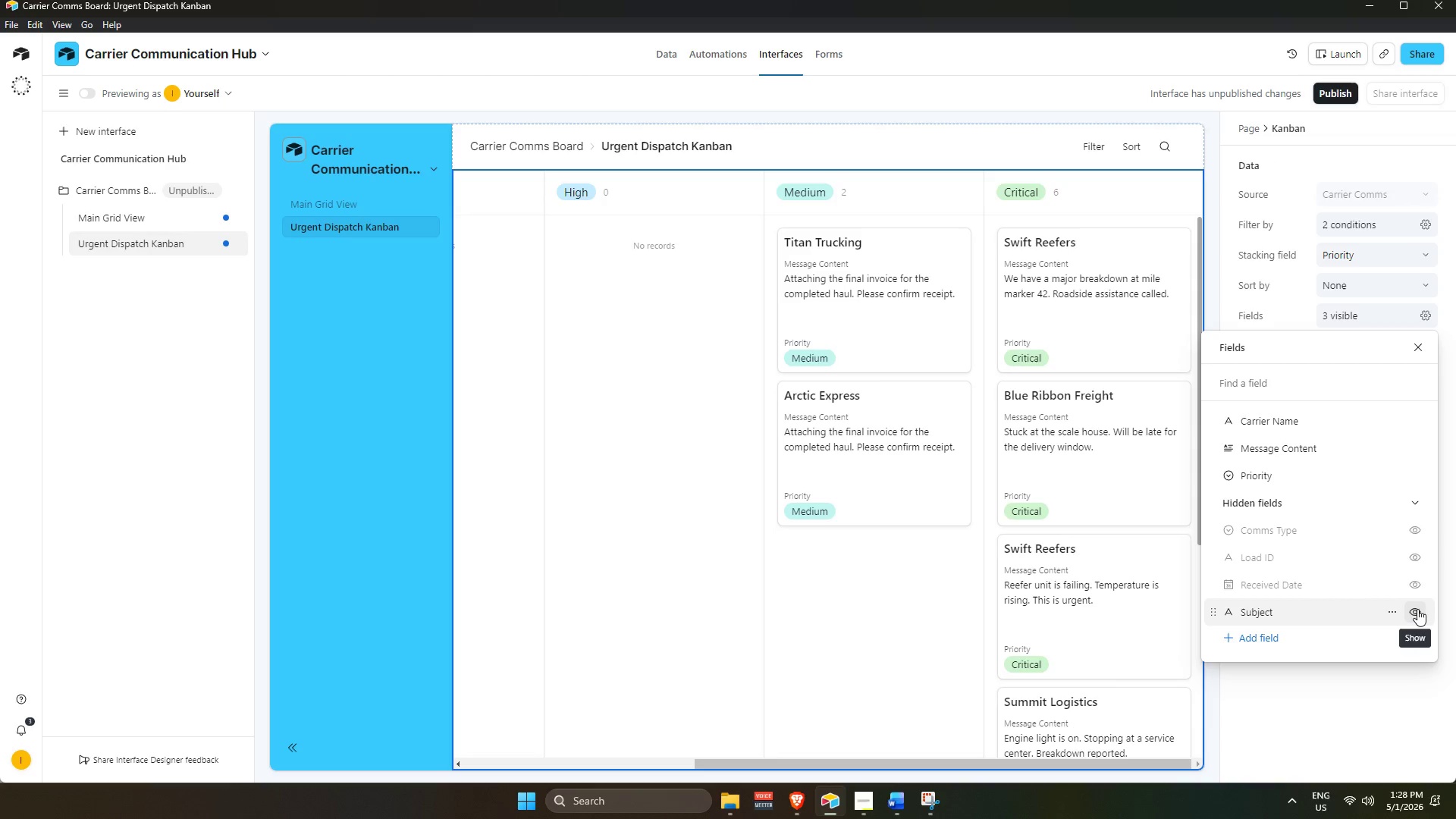 
left_click([1417, 609])
 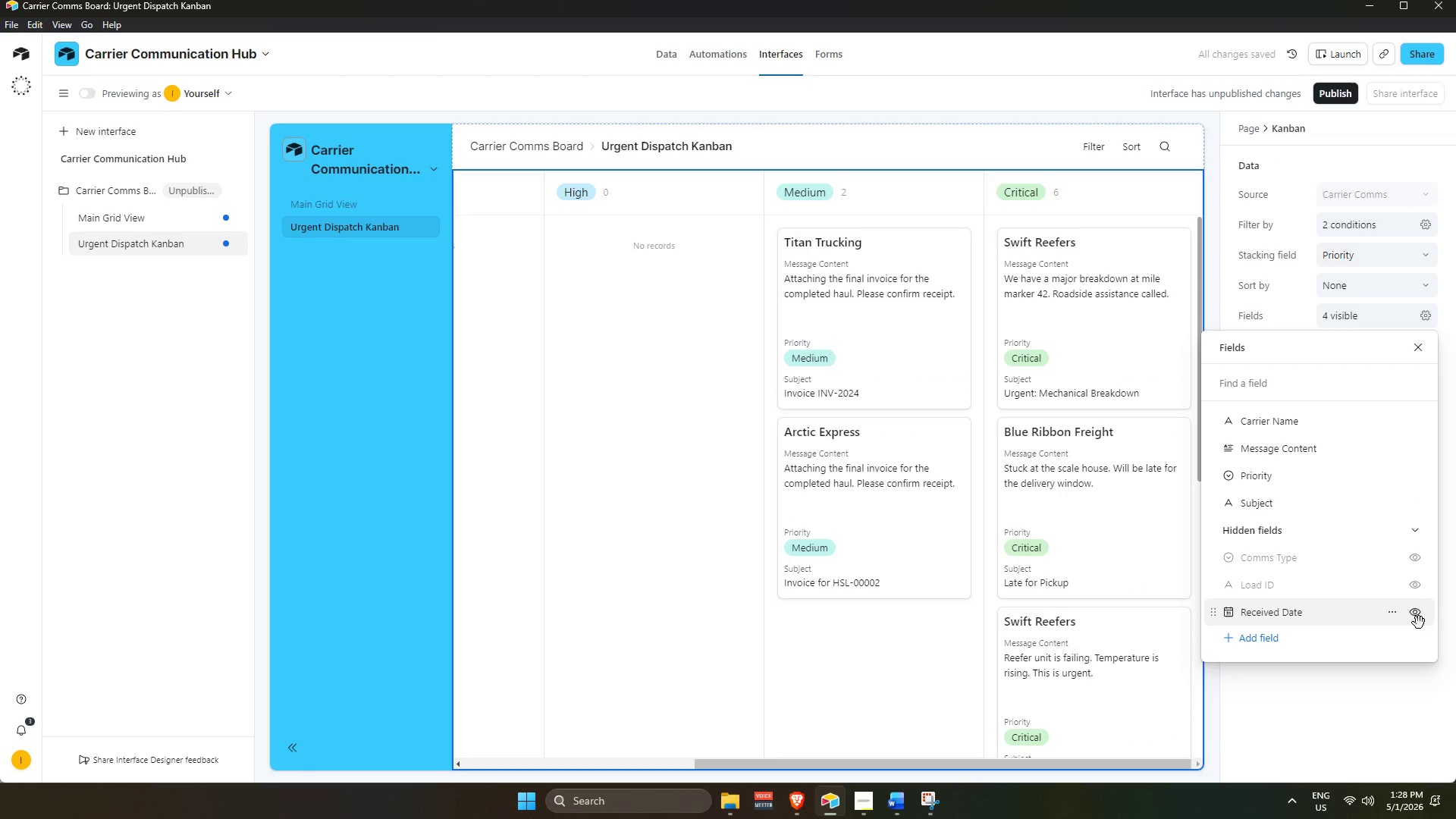 
mouse_move([1395, 506])
 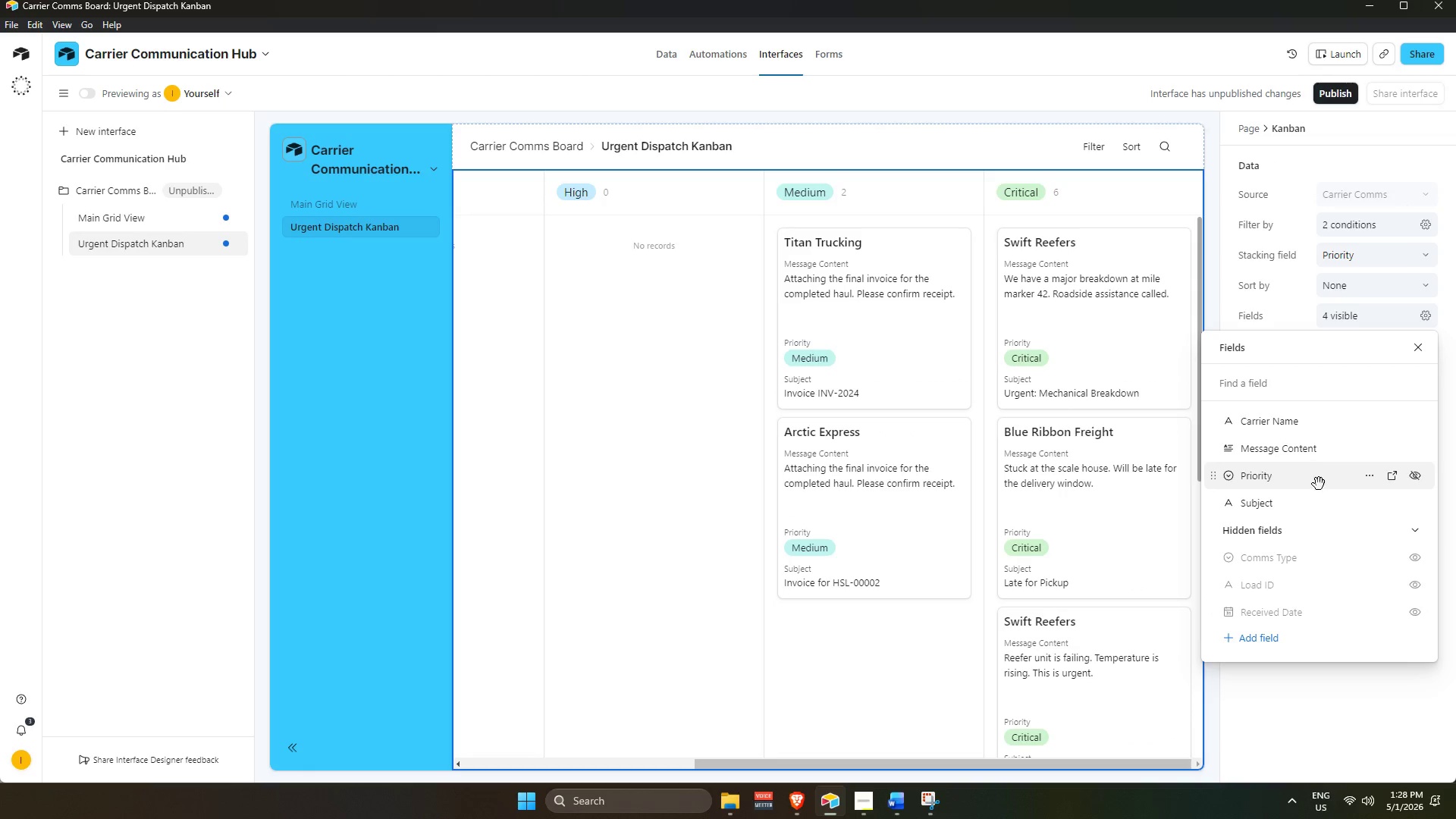 
scroll: coordinate [1329, 629], scroll_direction: down, amount: 3.0
 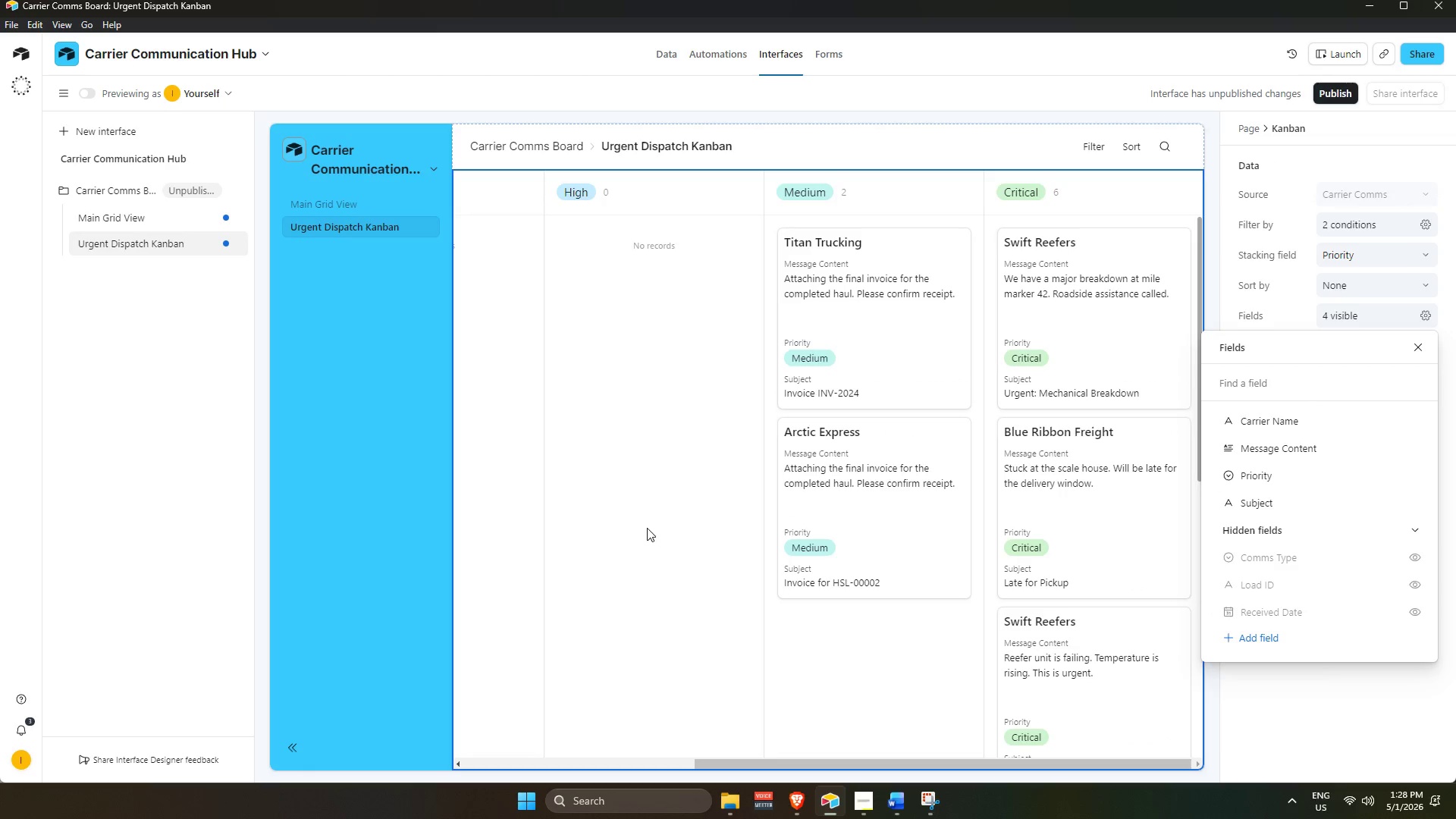 
left_click([647, 528])
 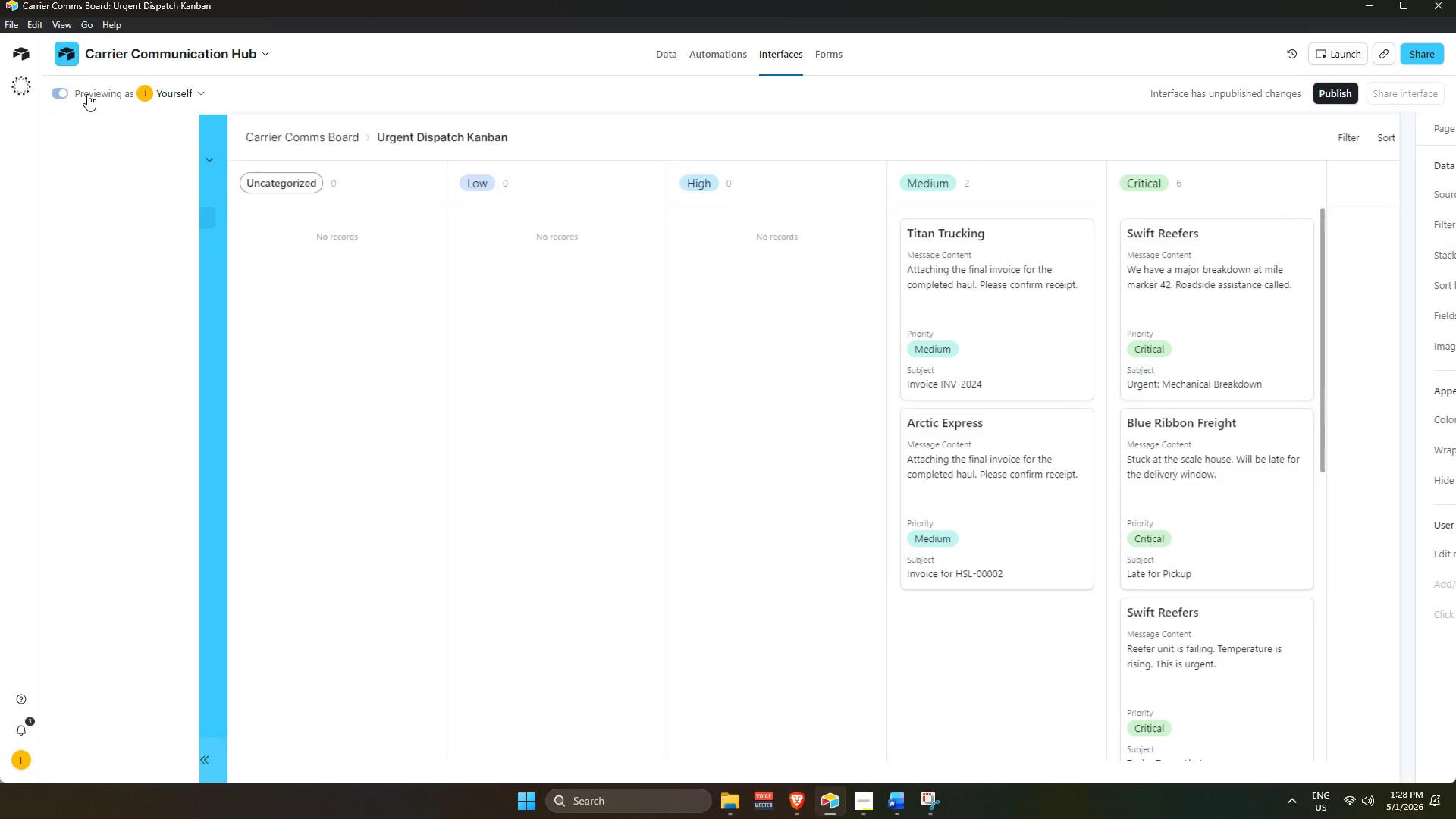 
scroll: coordinate [897, 676], scroll_direction: up, amount: 3.0
 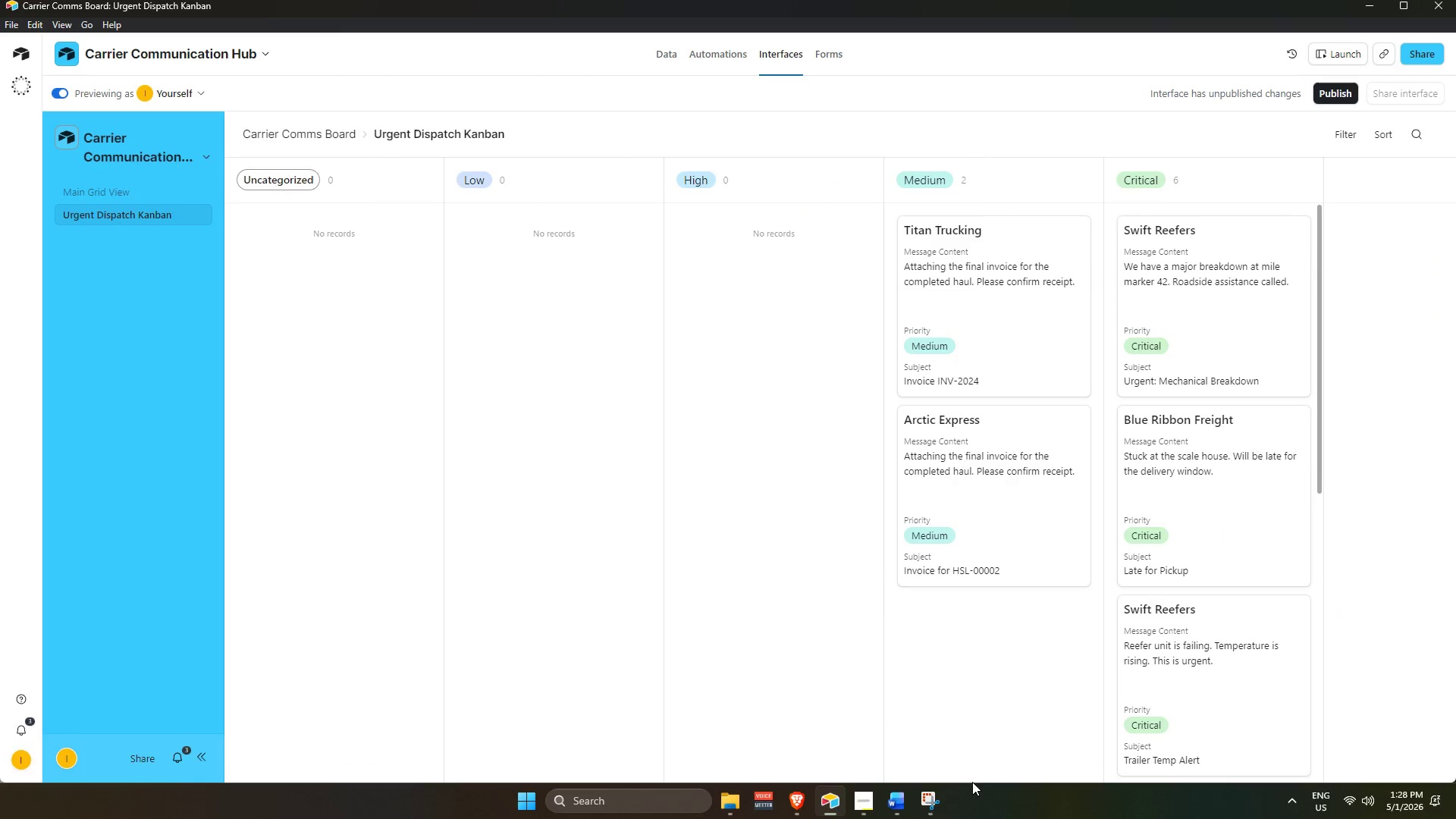 
left_click([937, 806])
 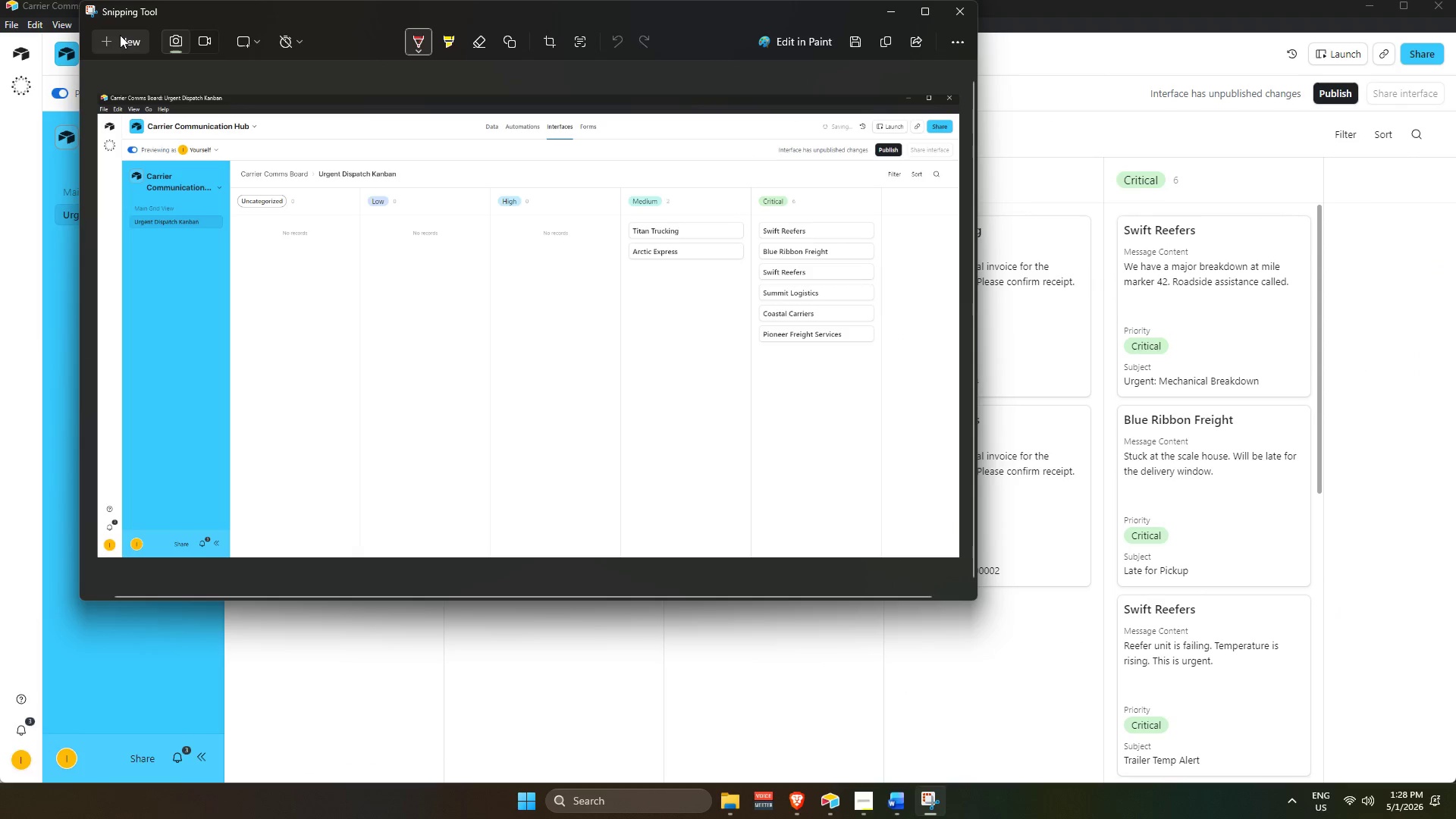 
left_click([124, 42])
 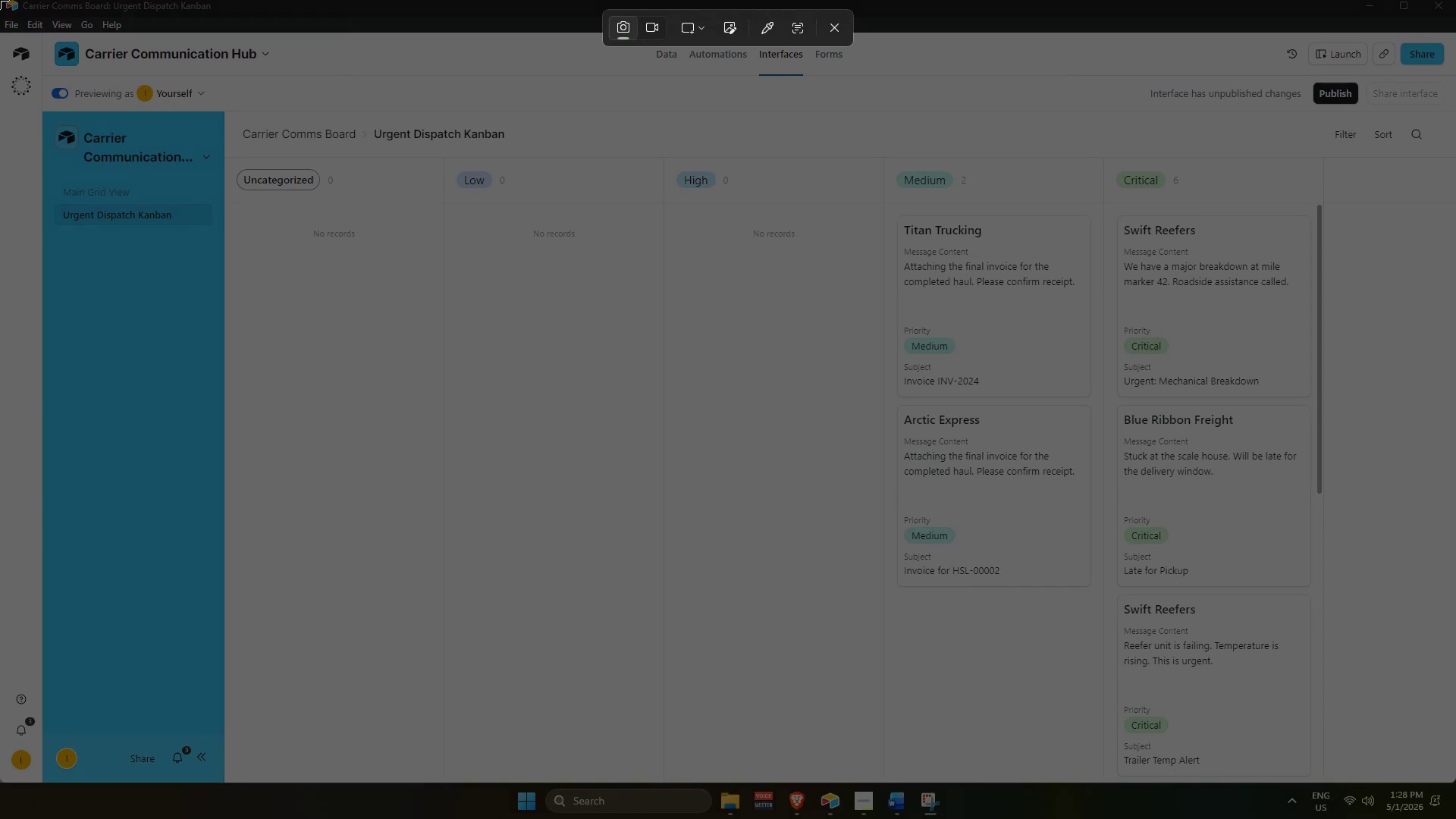 
left_click_drag(start_coordinate=[0, 0], to_coordinate=[1455, 782])
 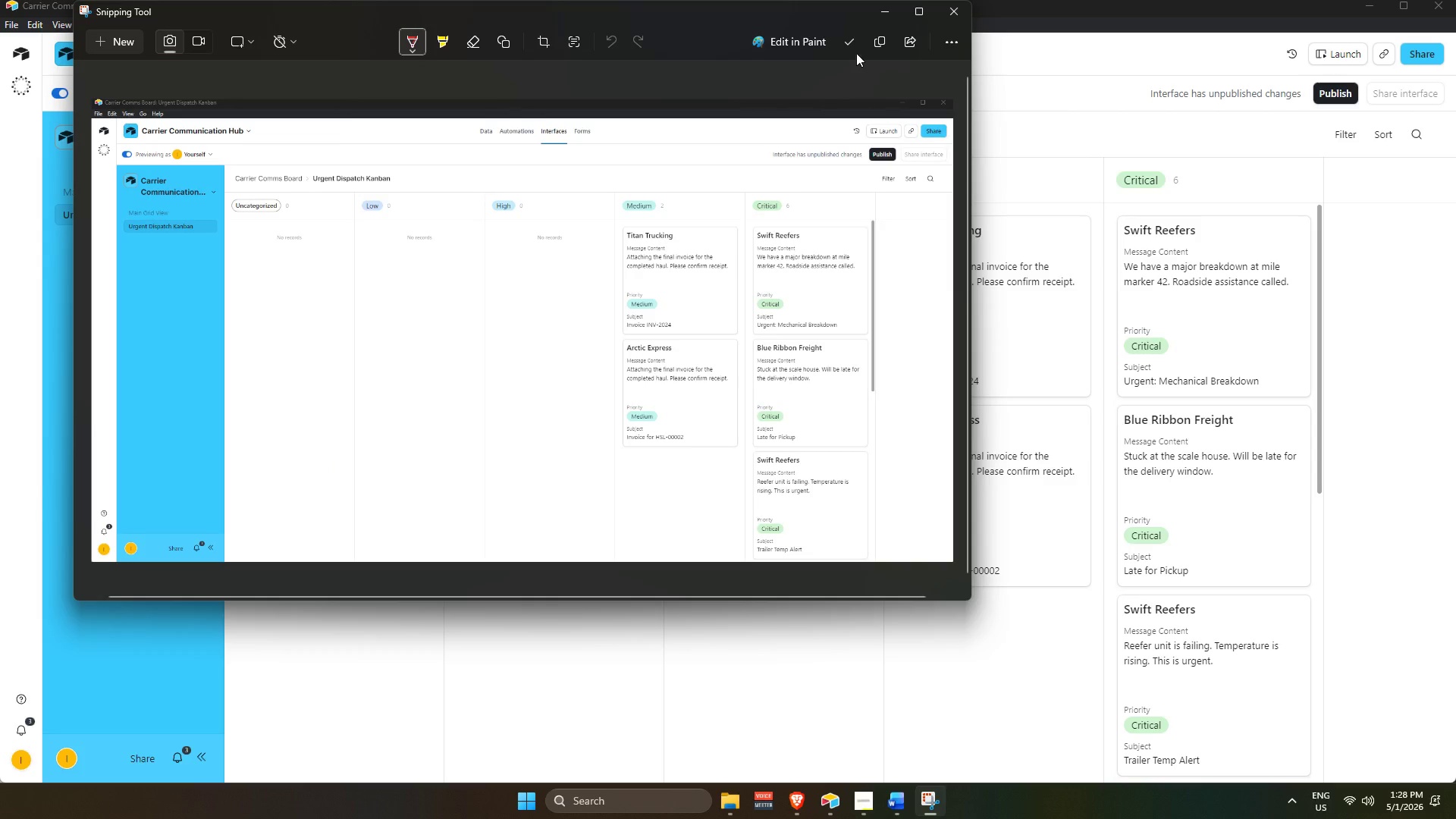 
left_click([877, 13])
 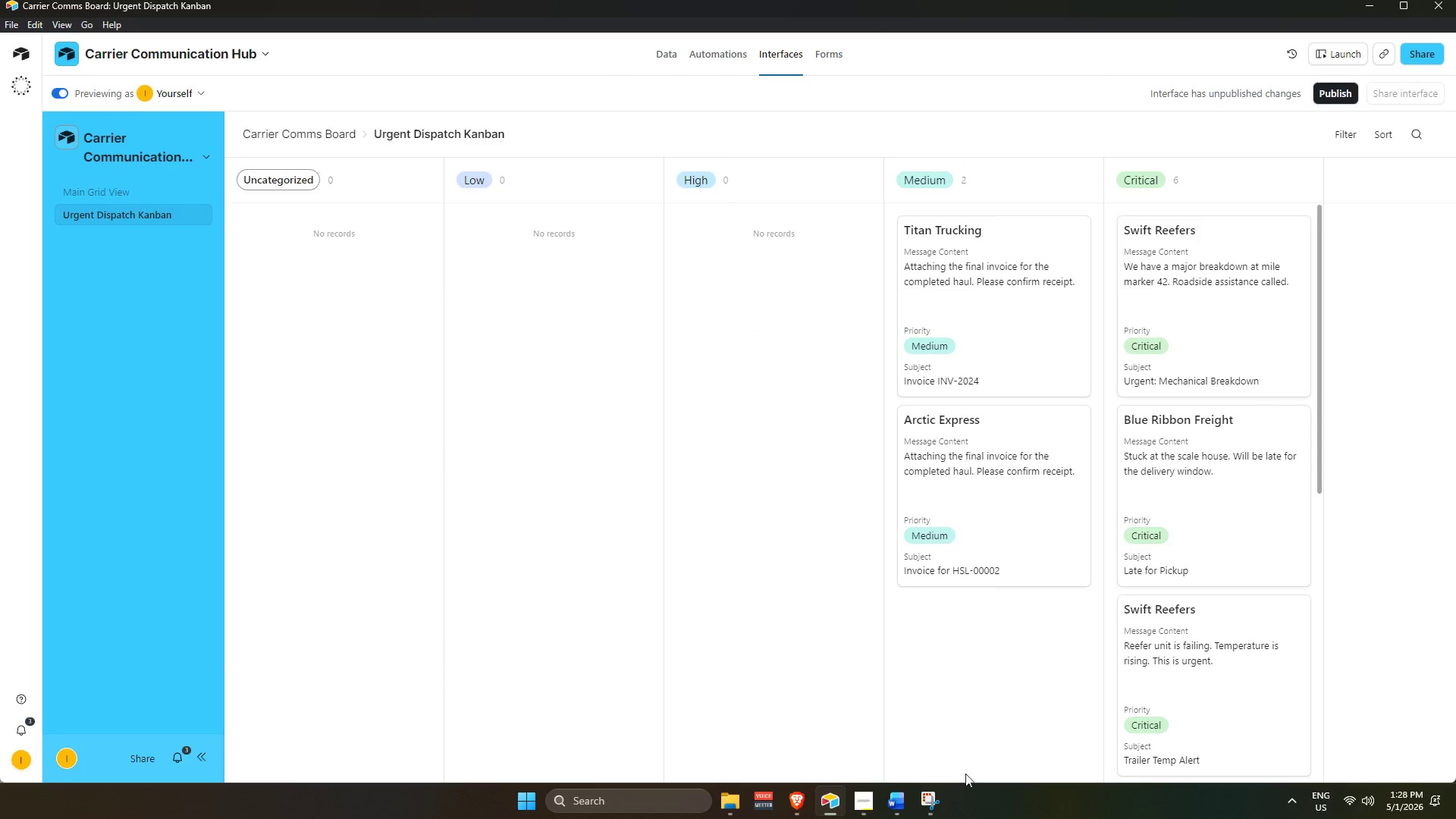 
left_click([924, 815])